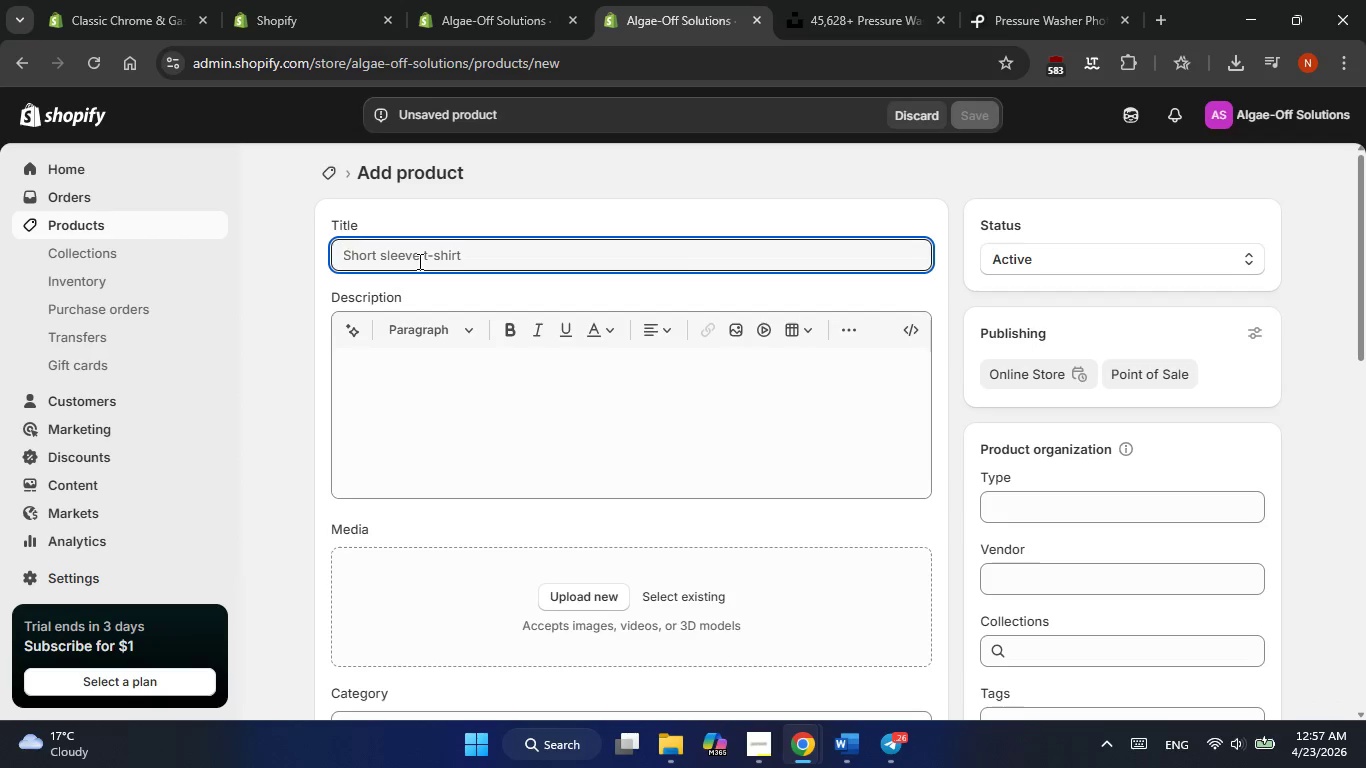 
right_click([418, 261])
 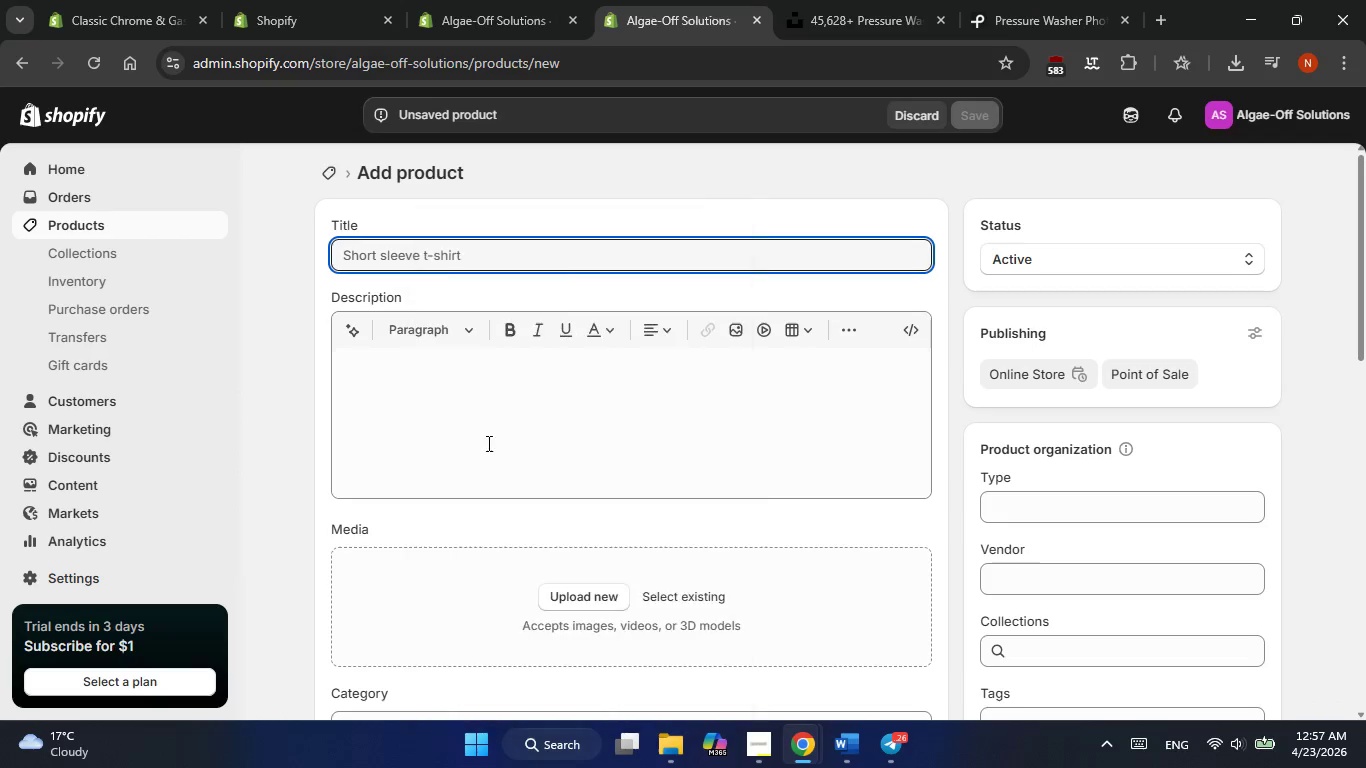 
double_click([456, 385])
 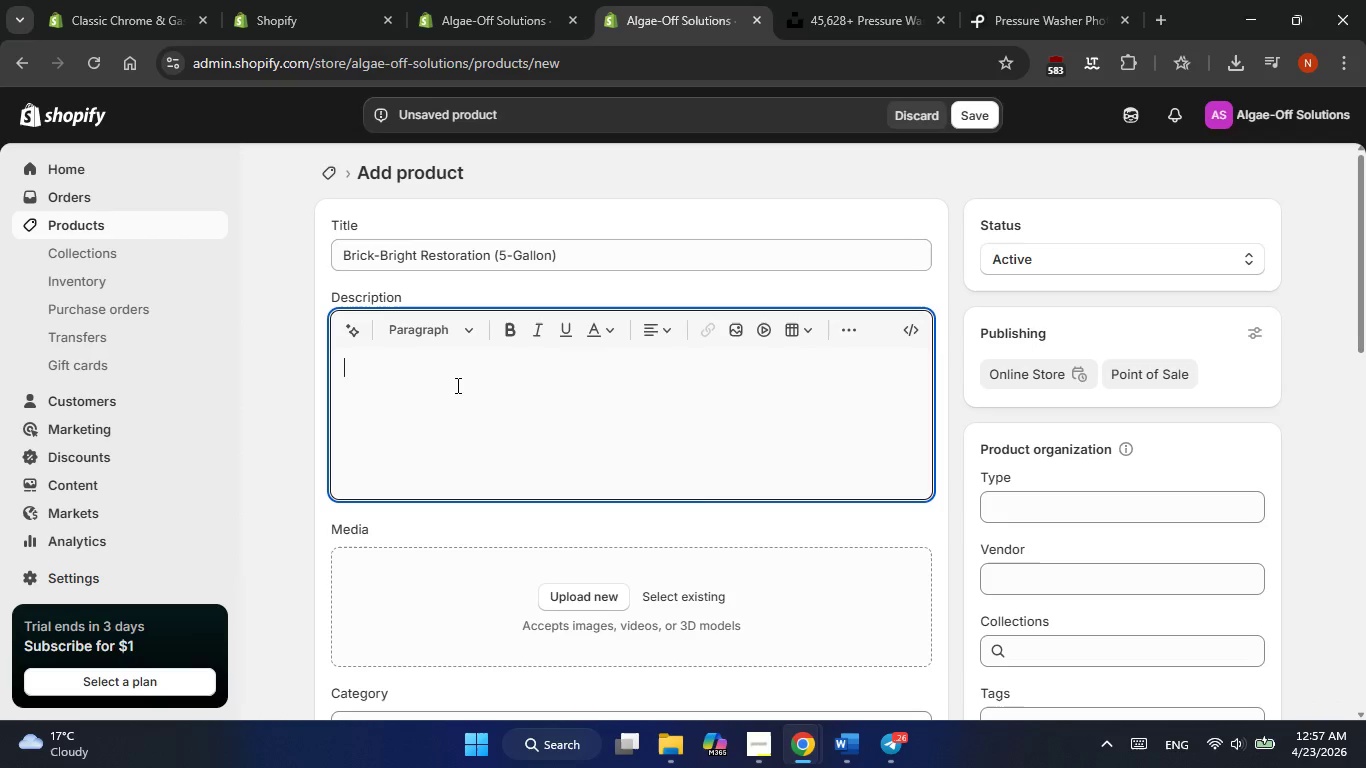 
key(Alt+AltLeft)
 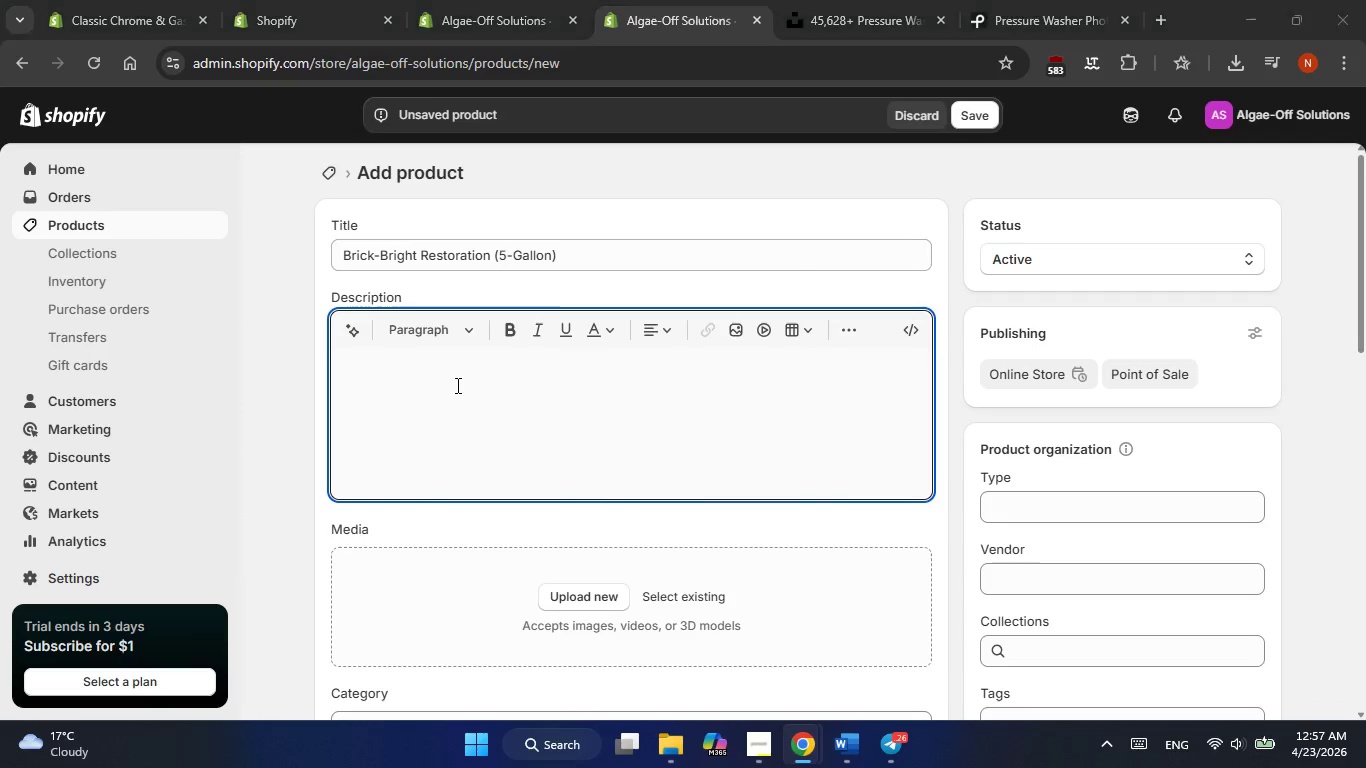 
key(Alt+Tab)
 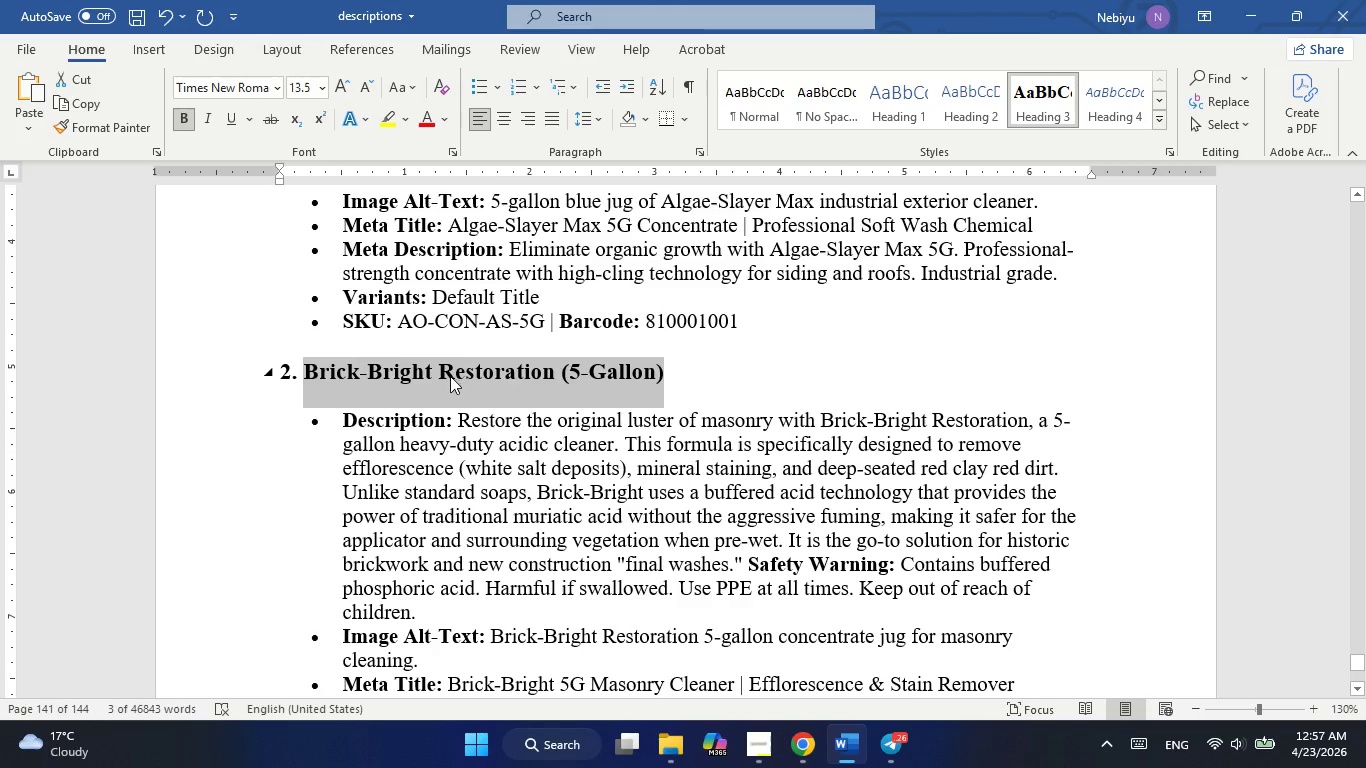 
scroll: coordinate [452, 384], scroll_direction: down, amount: 2.0
 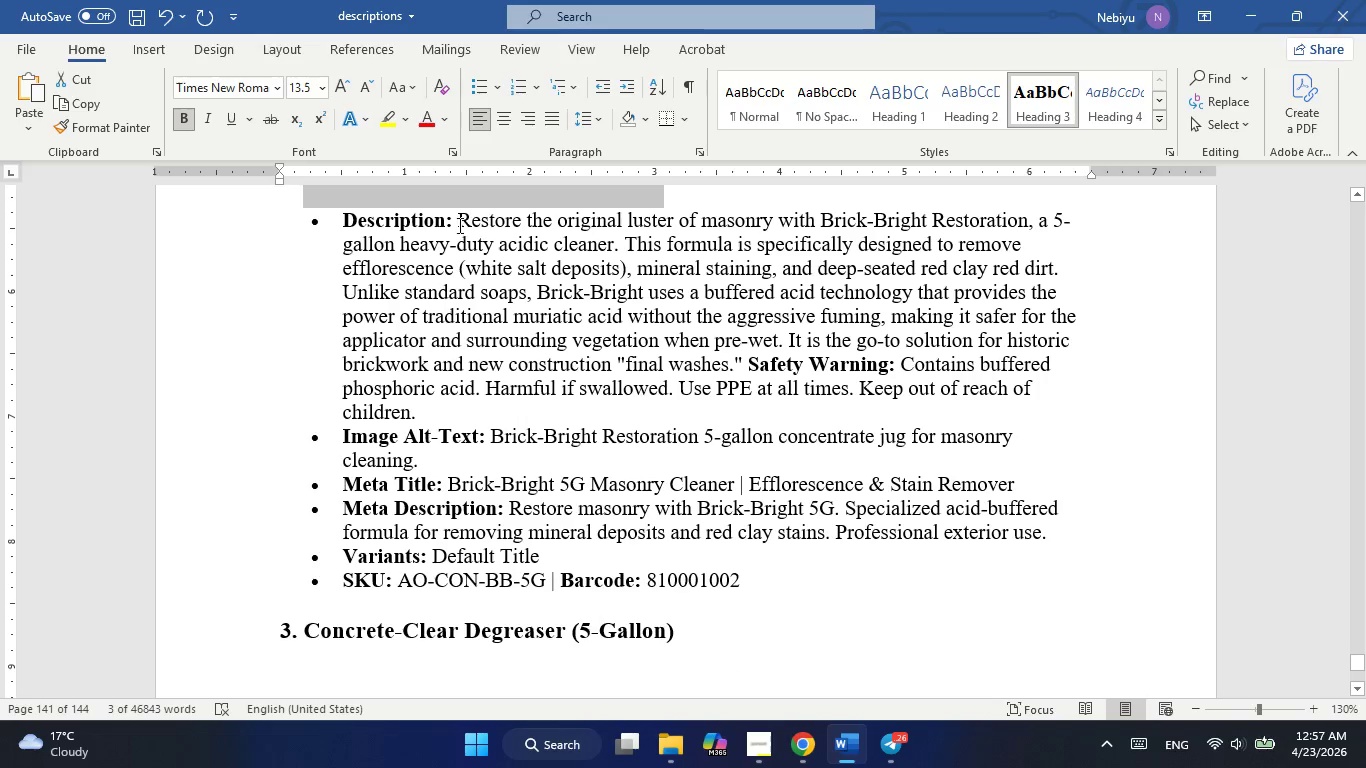 
left_click_drag(start_coordinate=[461, 221], to_coordinate=[438, 409])
 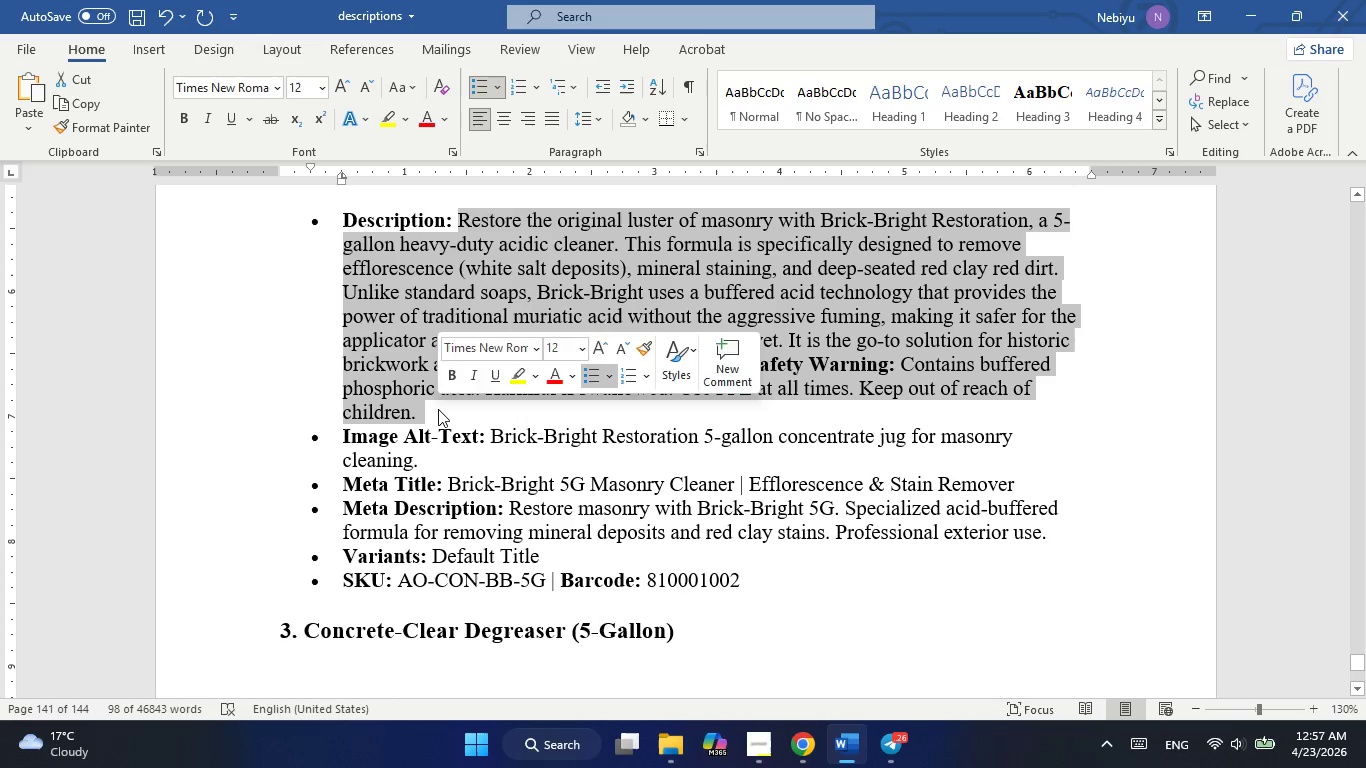 
key(Control+C)
 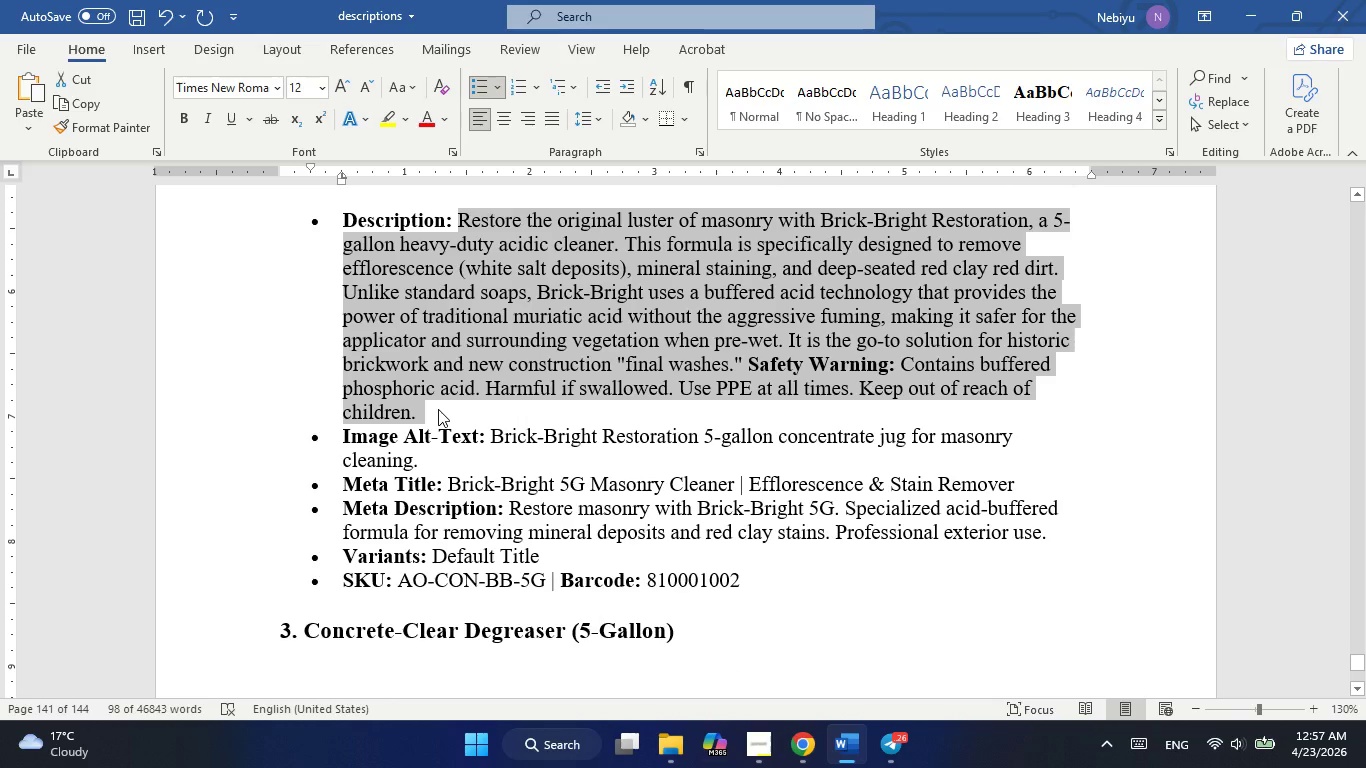 
key(Alt+AltLeft)
 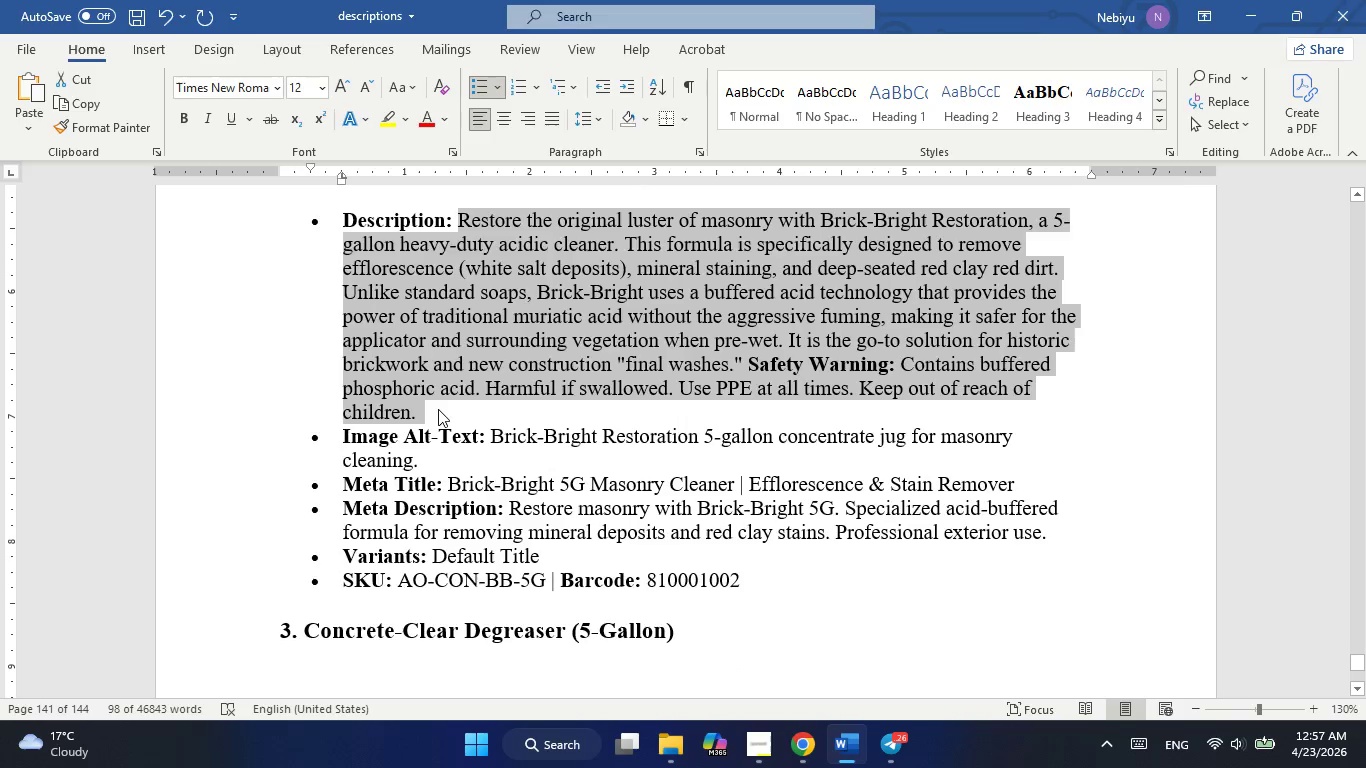 
key(Alt+Tab)
 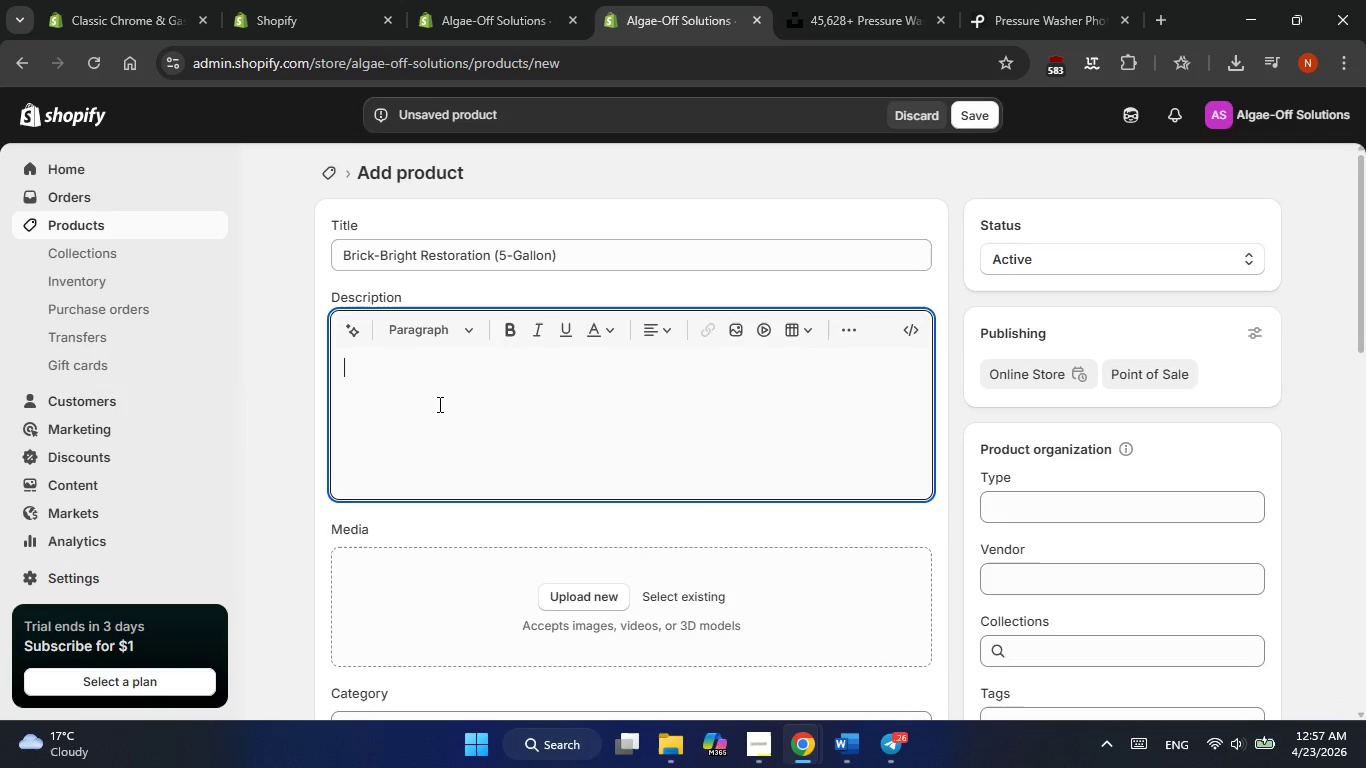 
left_click([438, 387])
 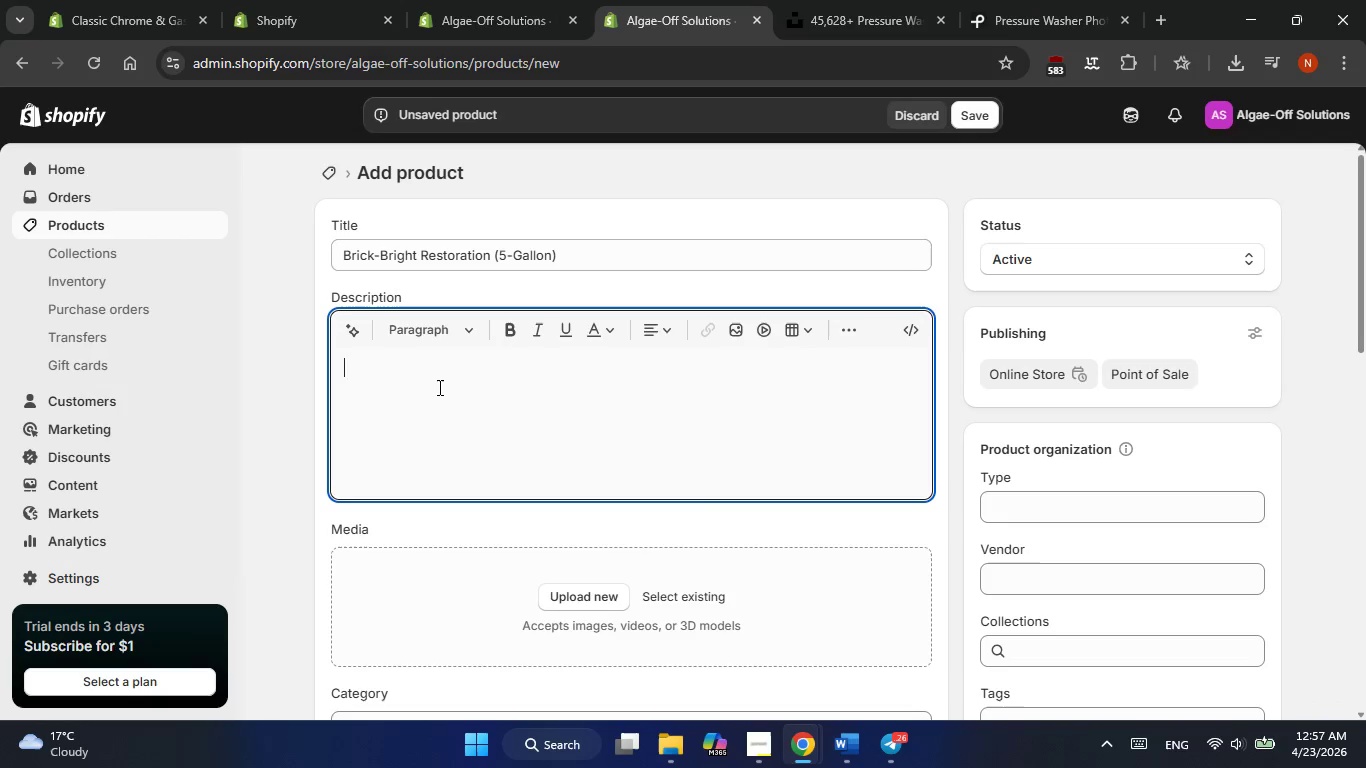 
right_click([438, 387])
 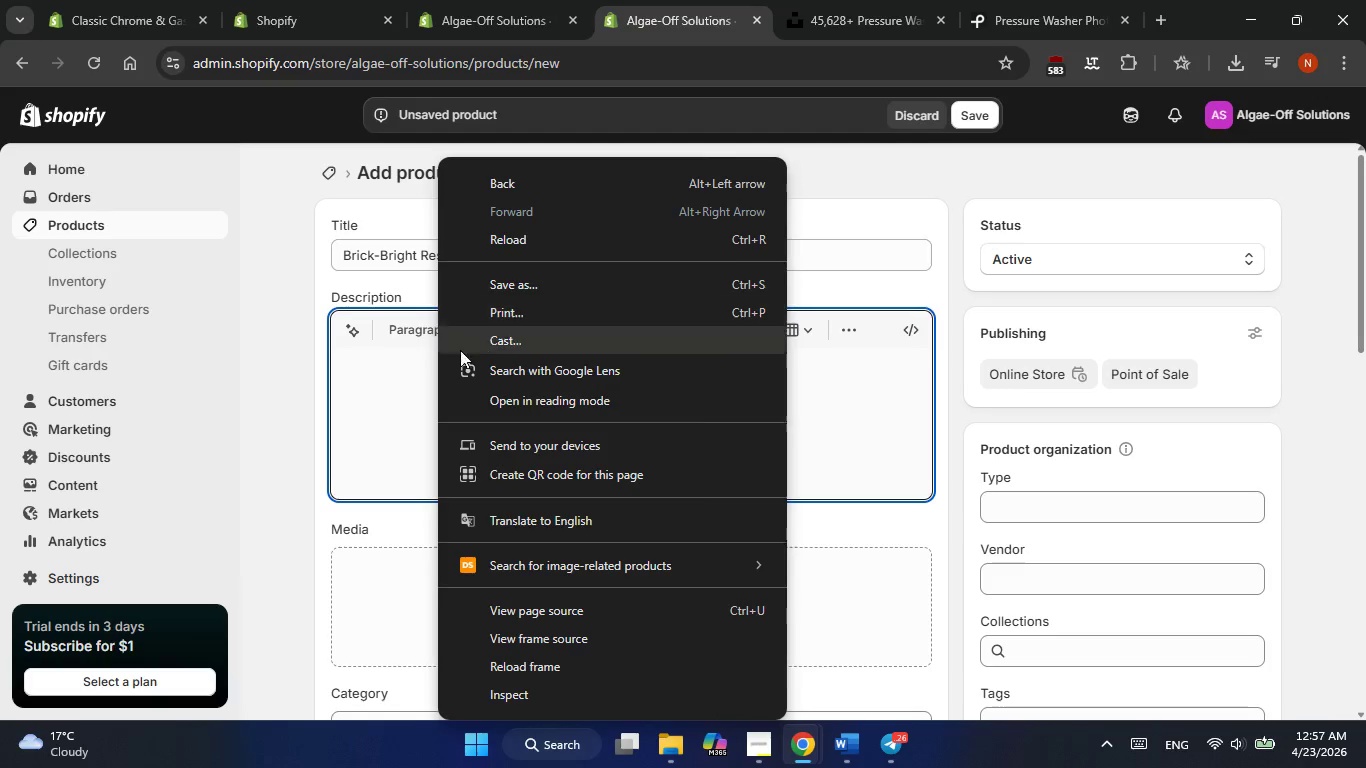 
left_click([422, 383])
 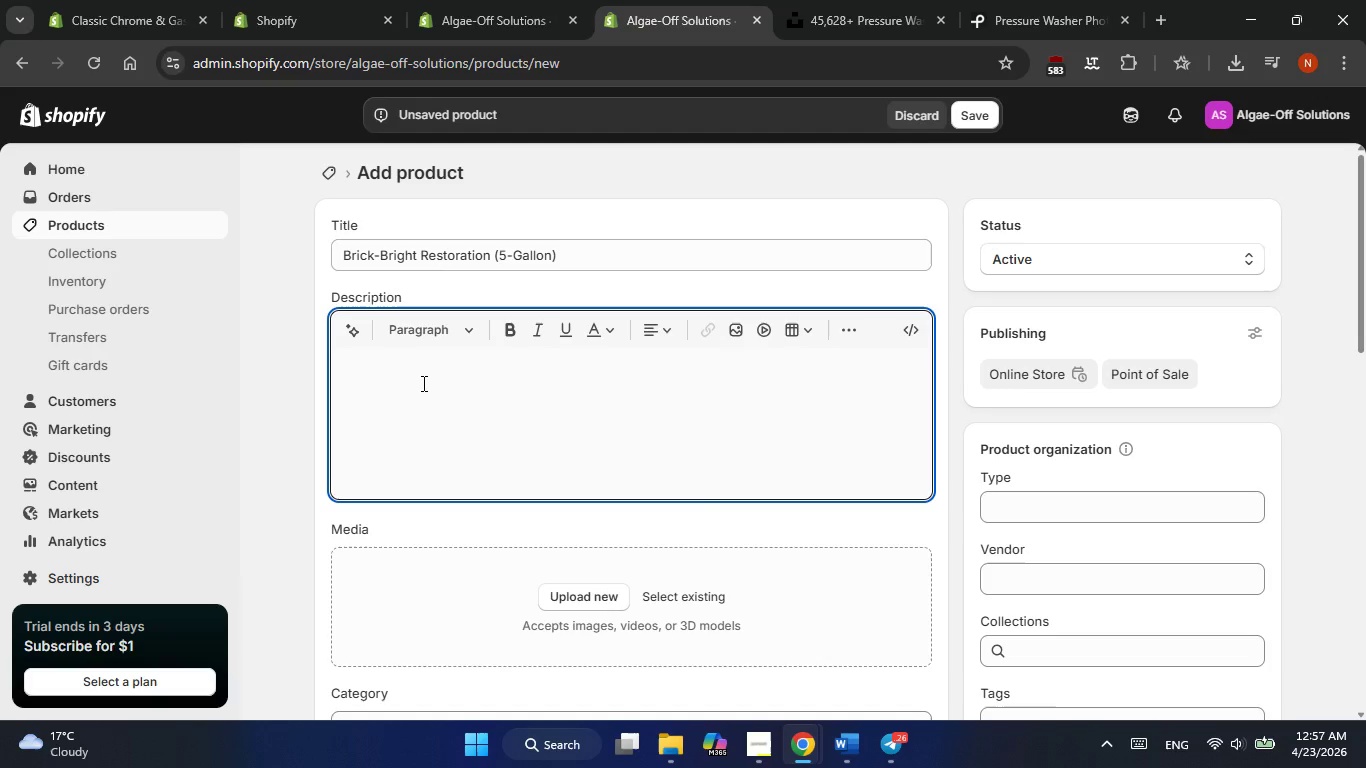 
right_click([422, 383])
 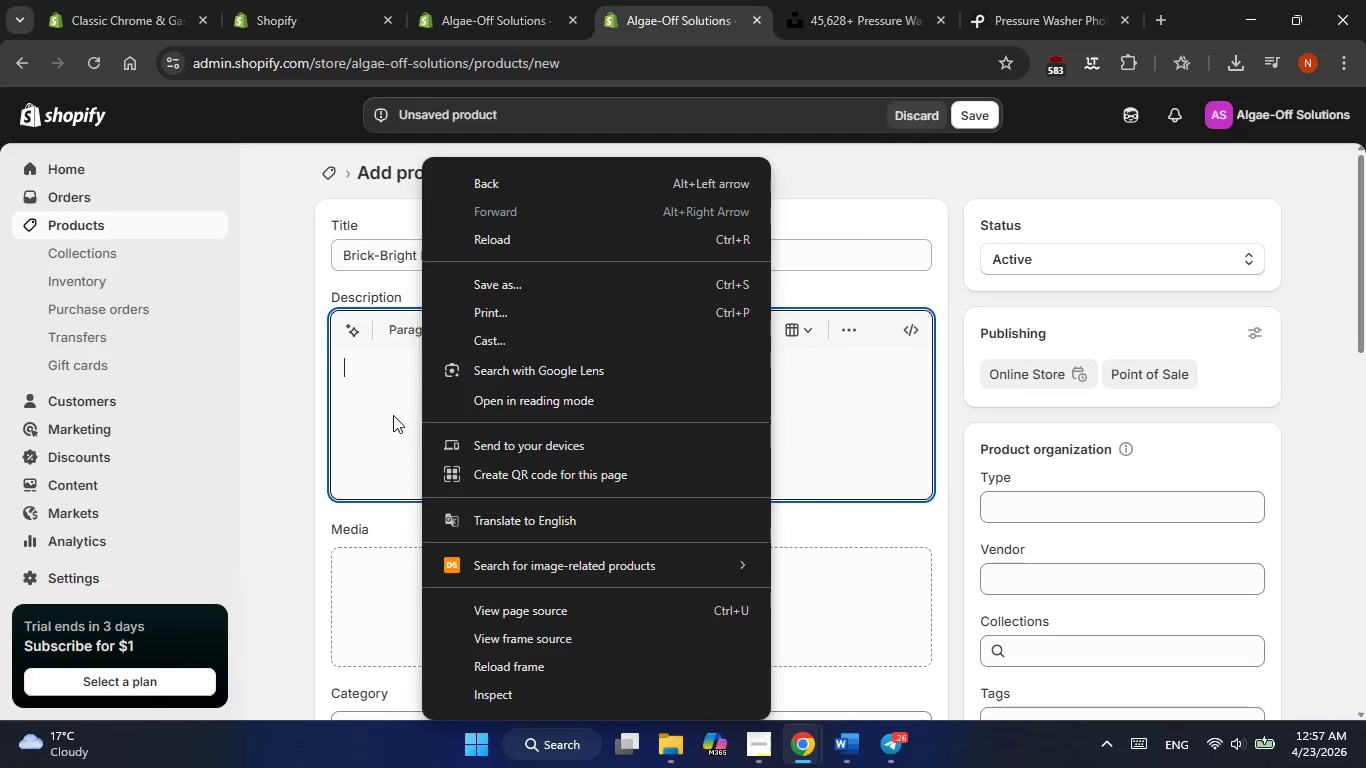 
left_click([382, 417])
 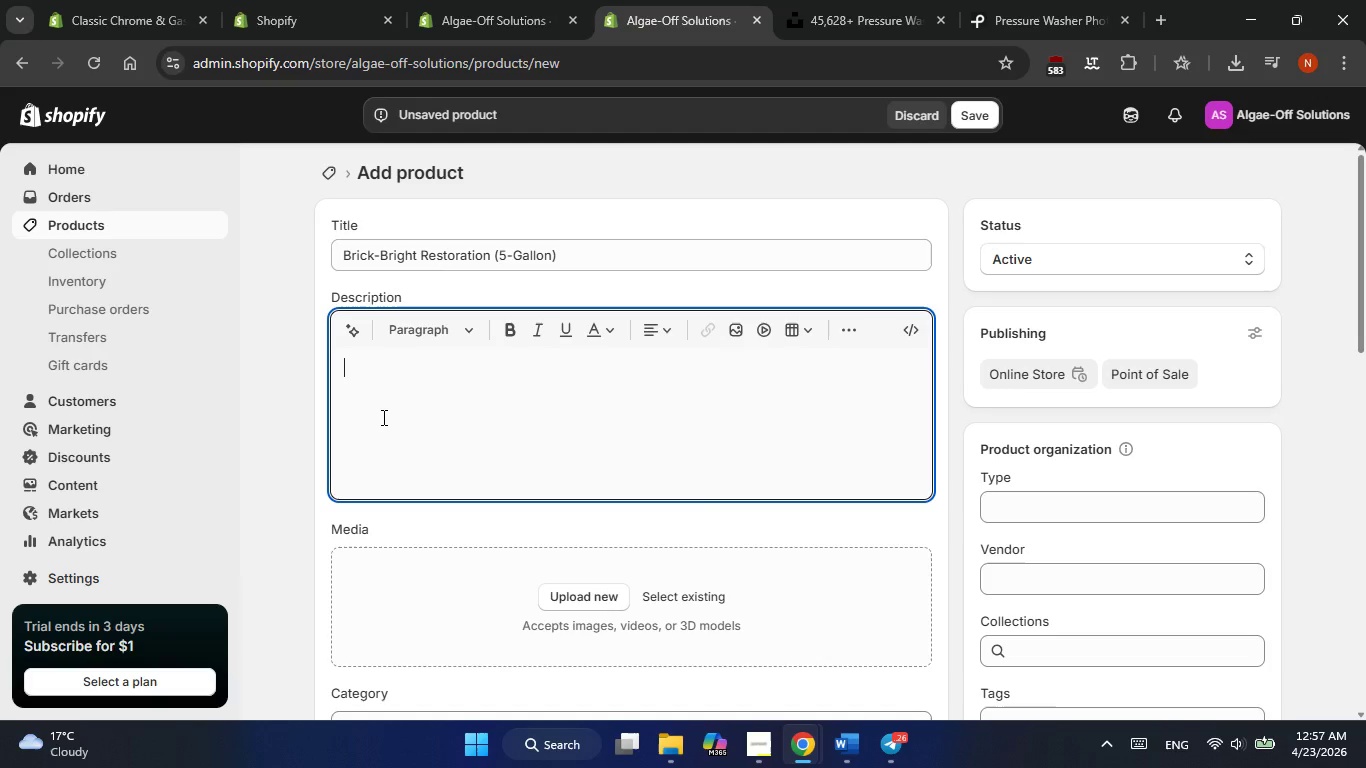 
key(Control+V)
 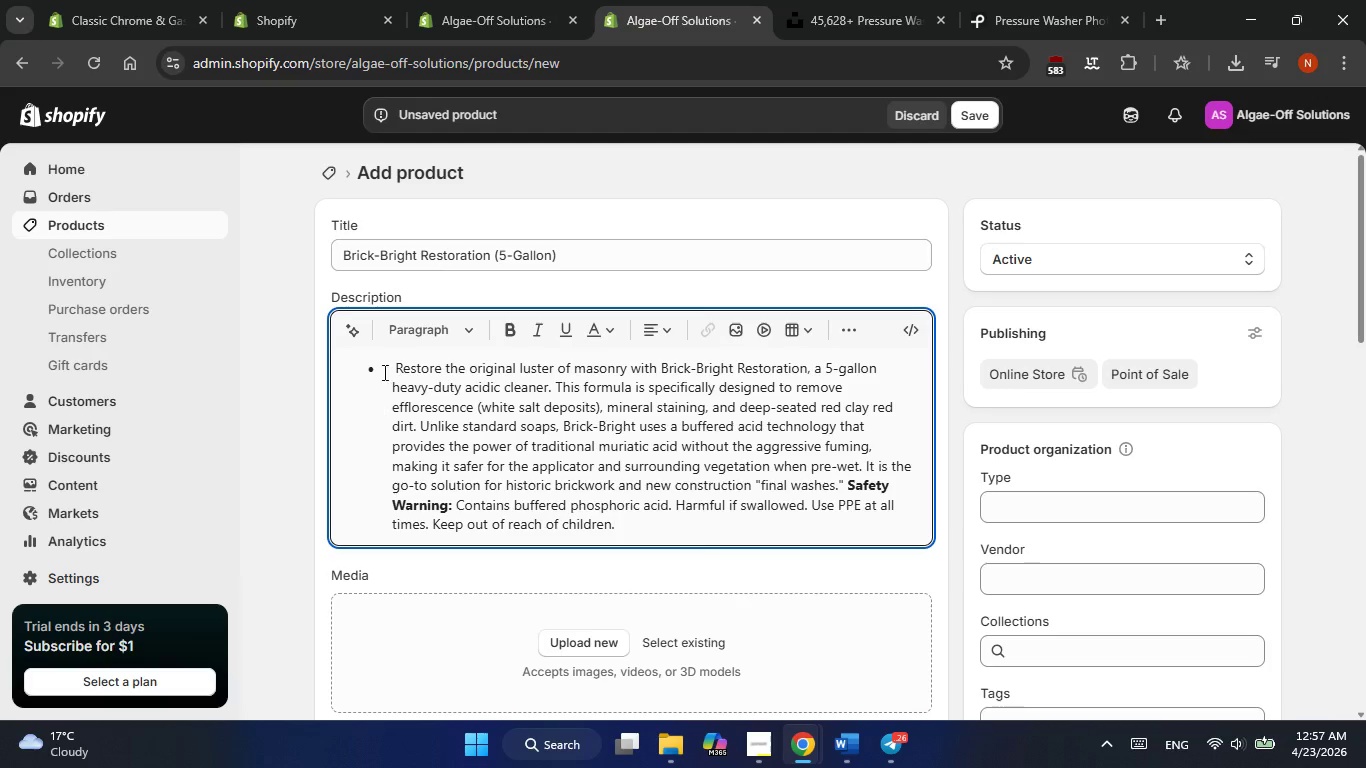 
left_click([388, 360])
 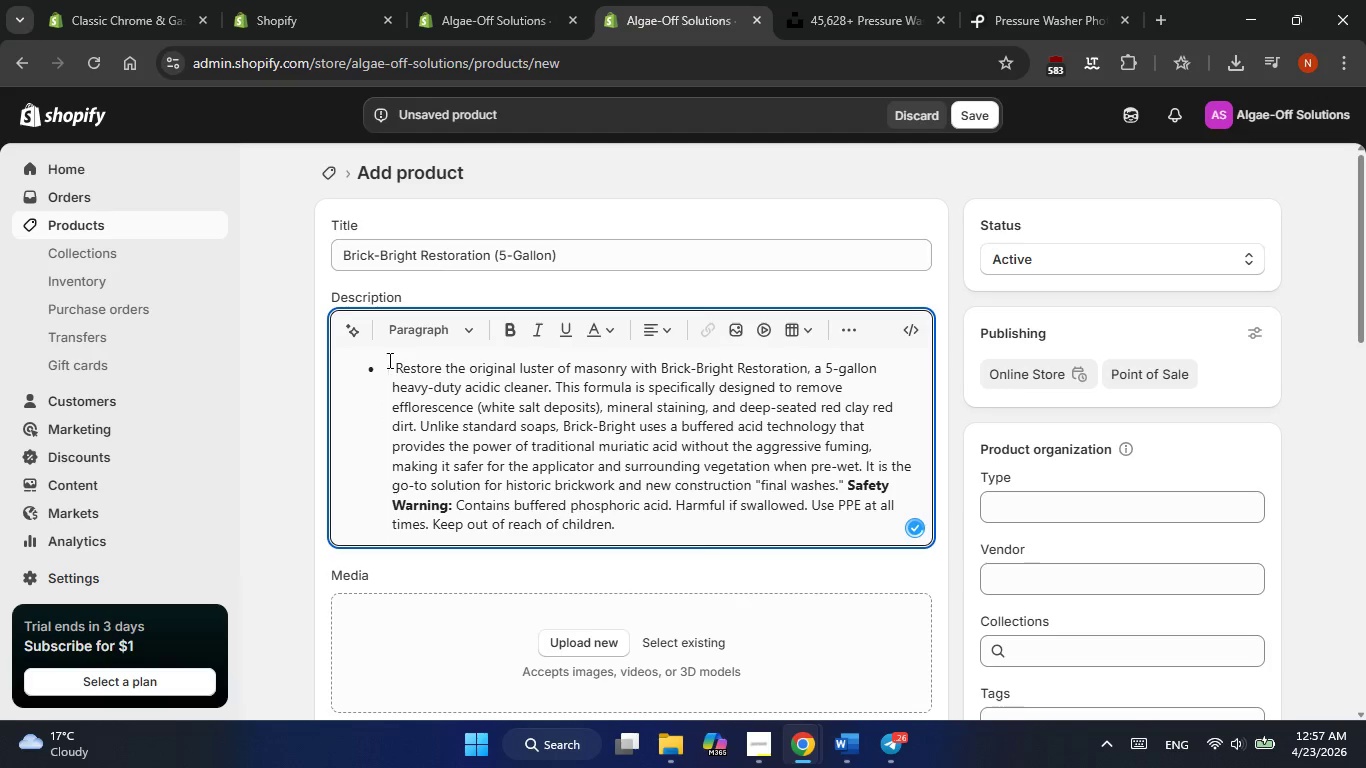 
key(Backspace)
 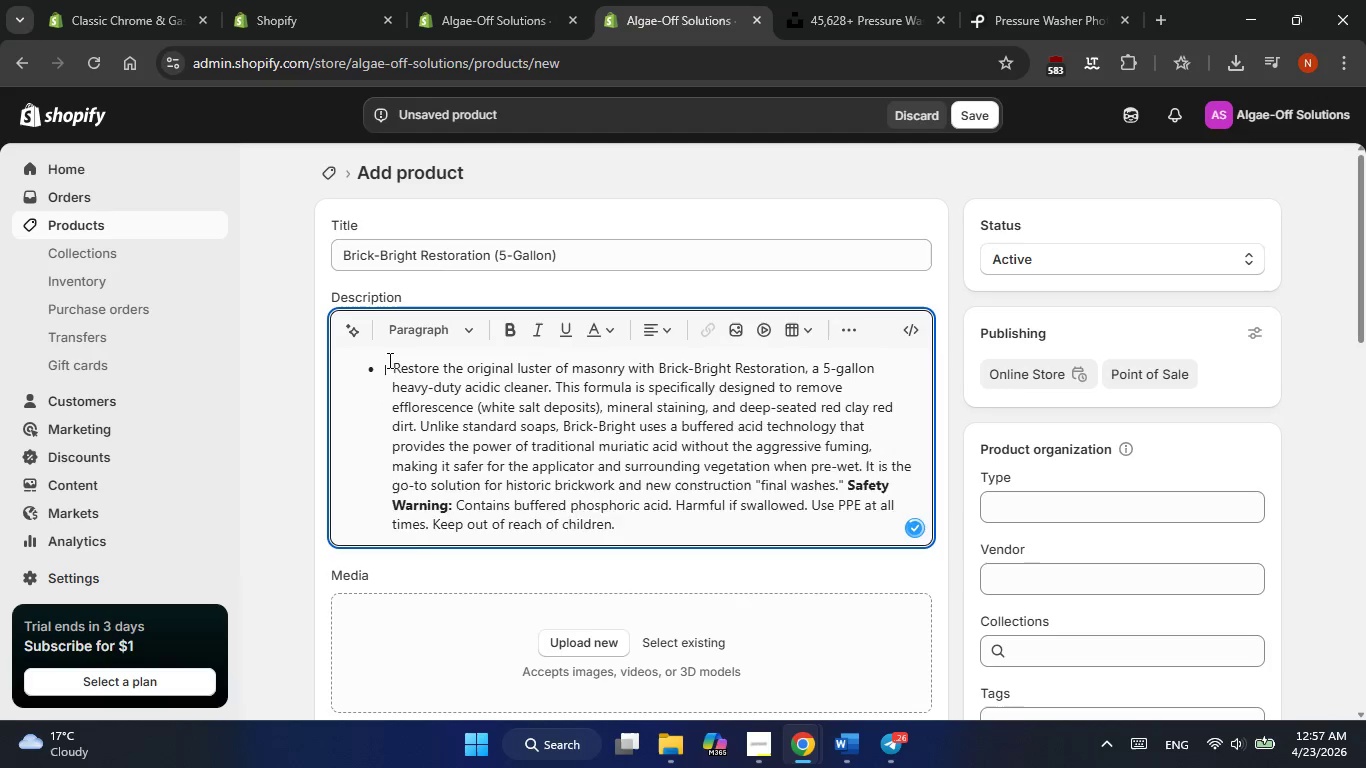 
key(Backspace)
 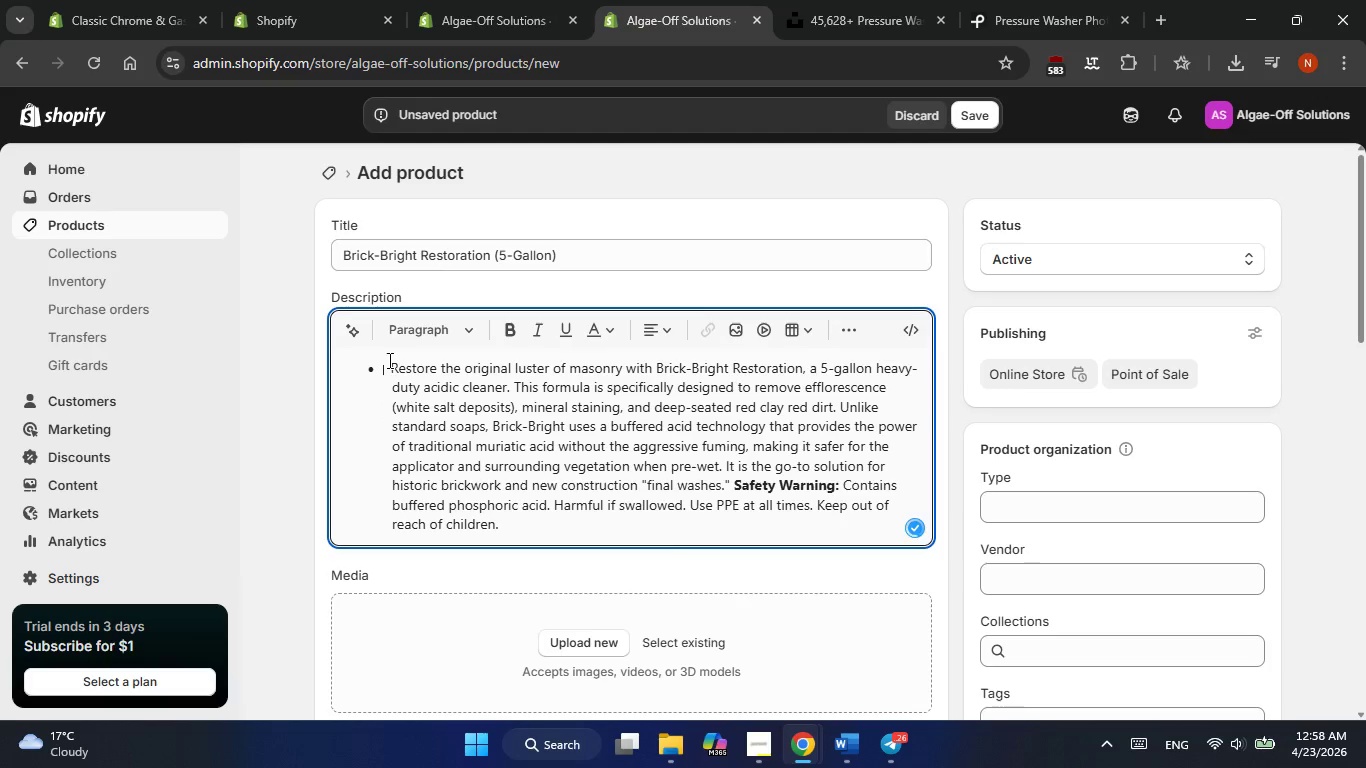 
key(Backspace)
 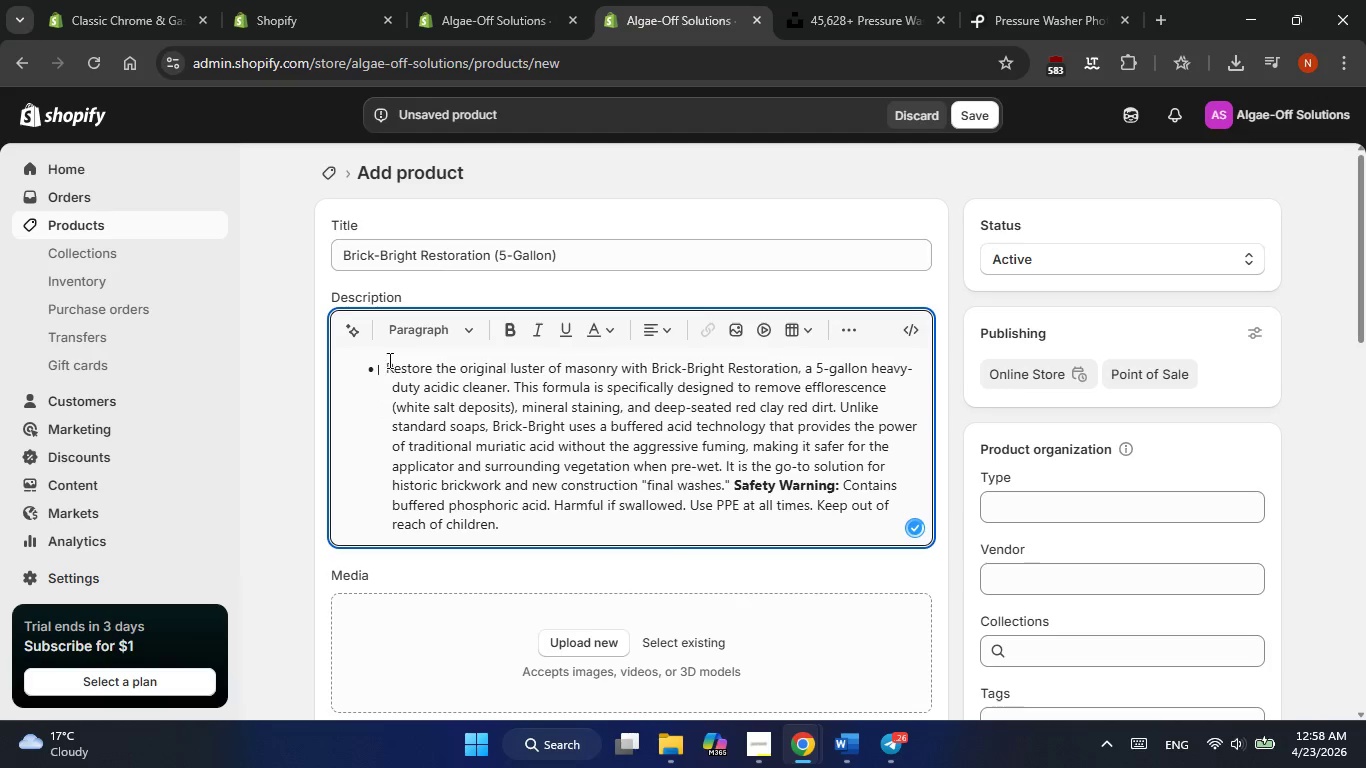 
key(Backspace)
 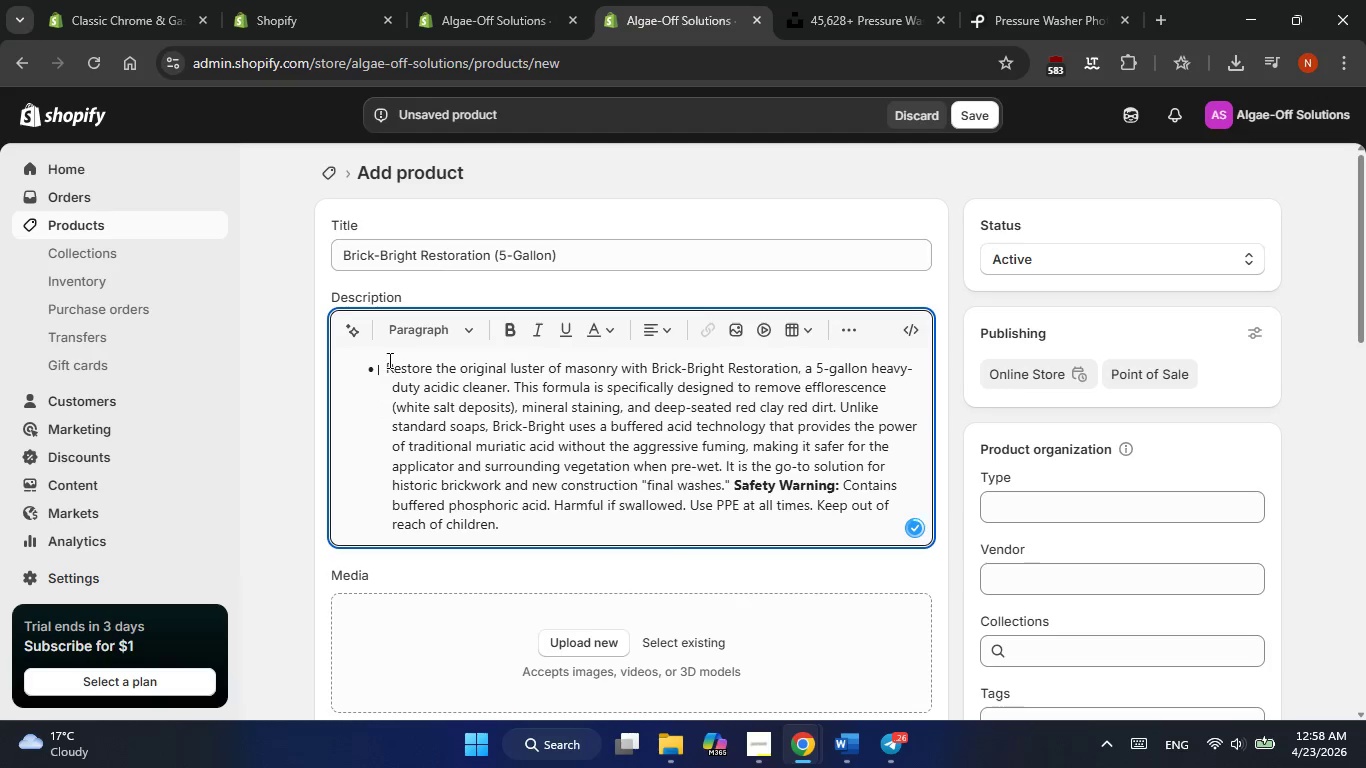 
key(Backspace)
 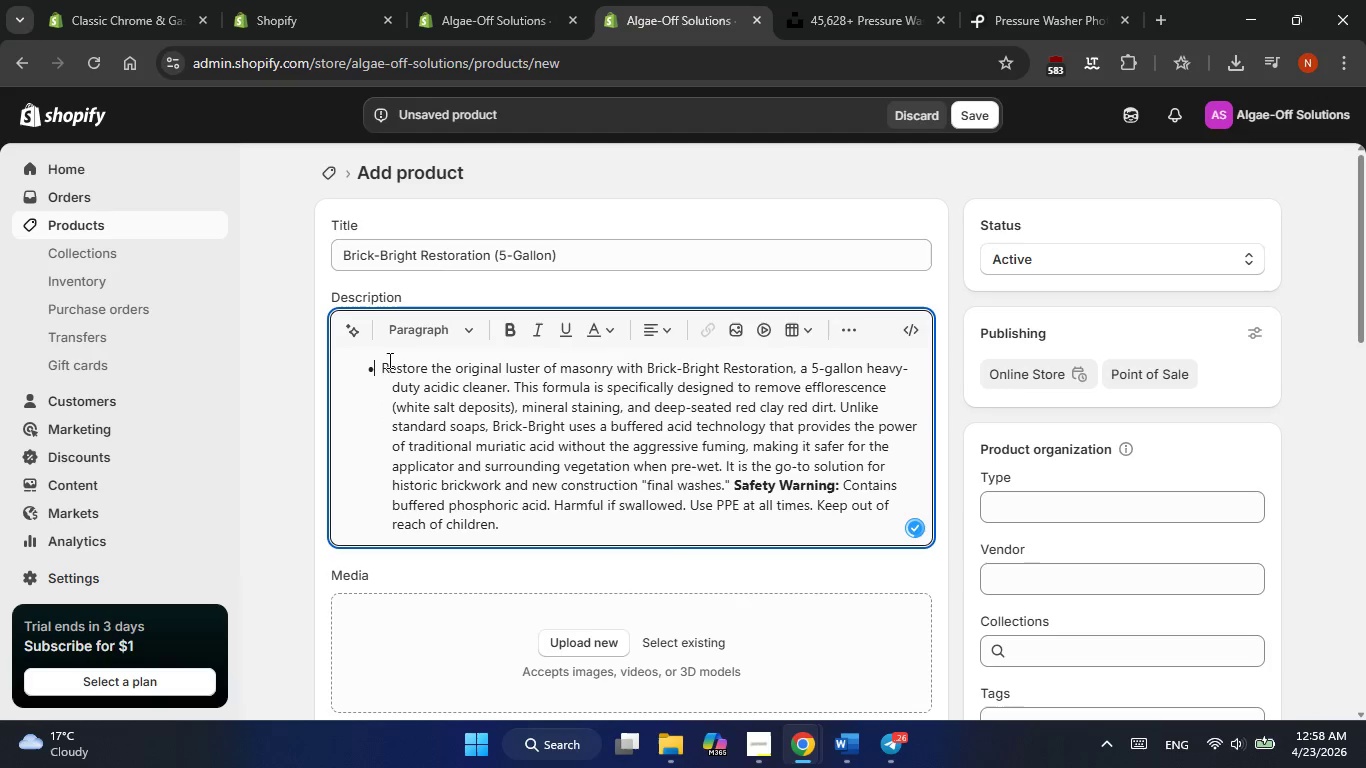 
key(Backspace)
 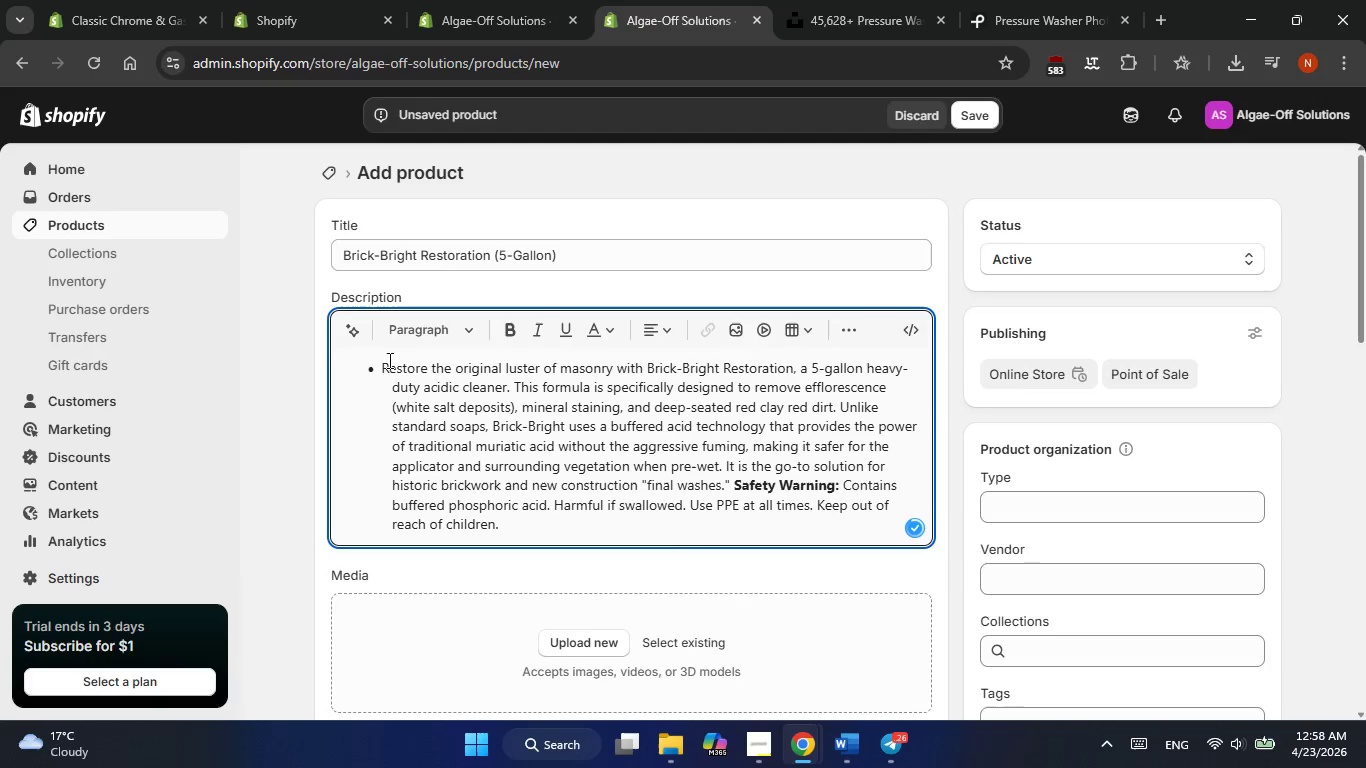 
key(Control+Z)
 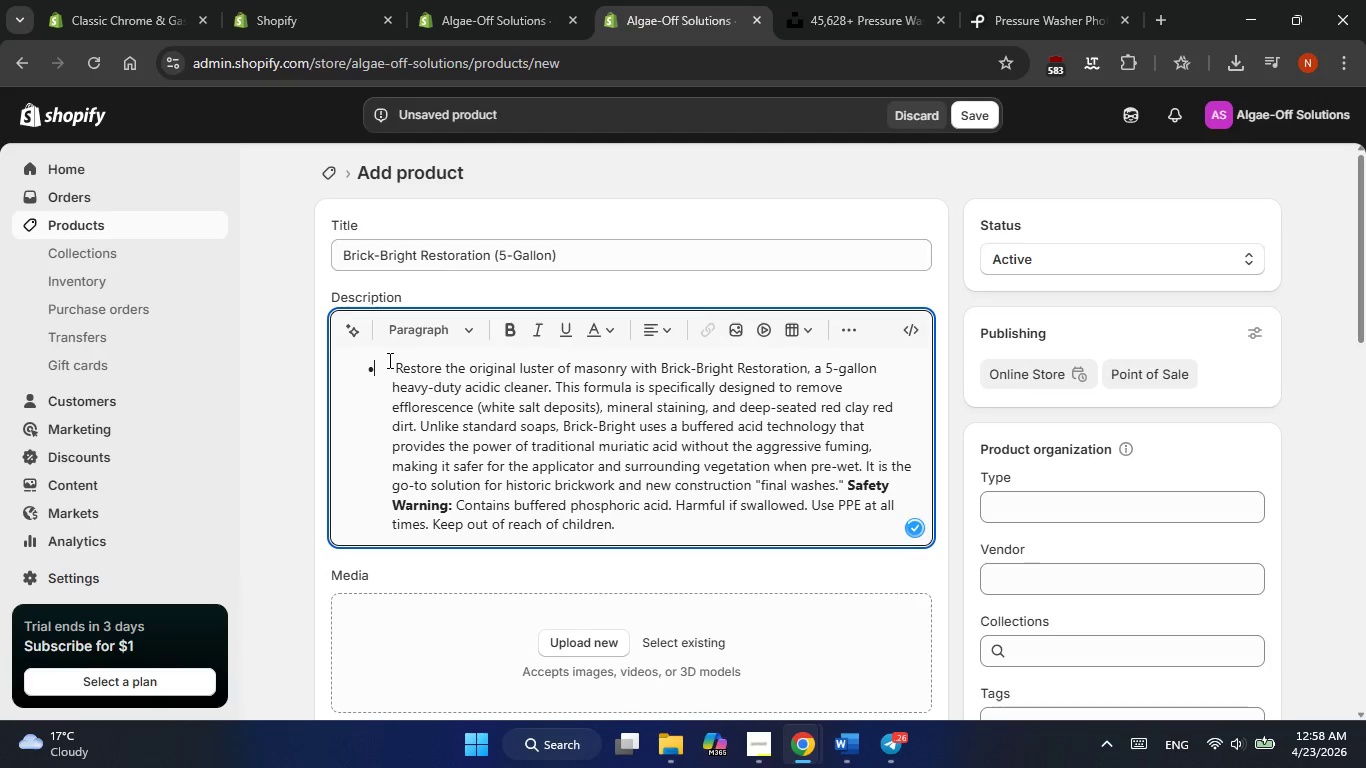 
key(Control+Z)
 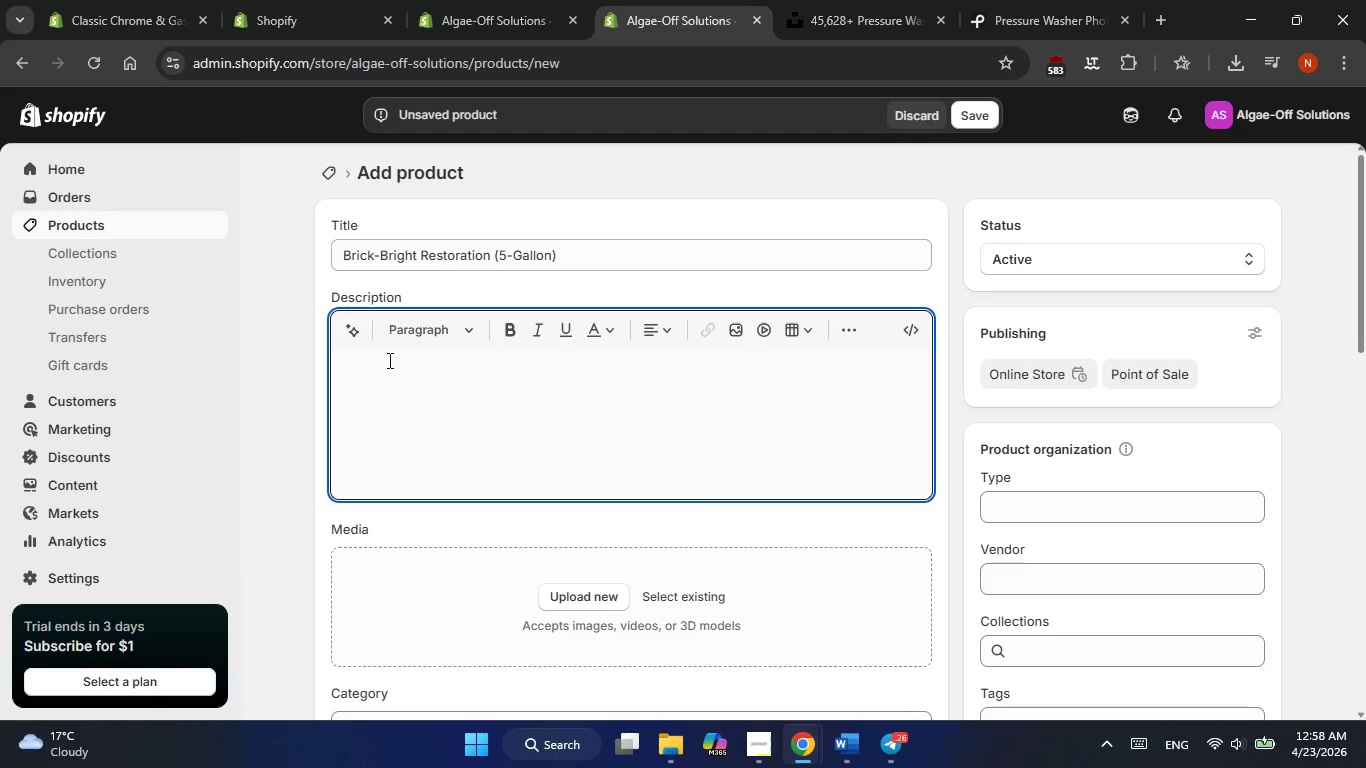 
key(Alt+Tab)
 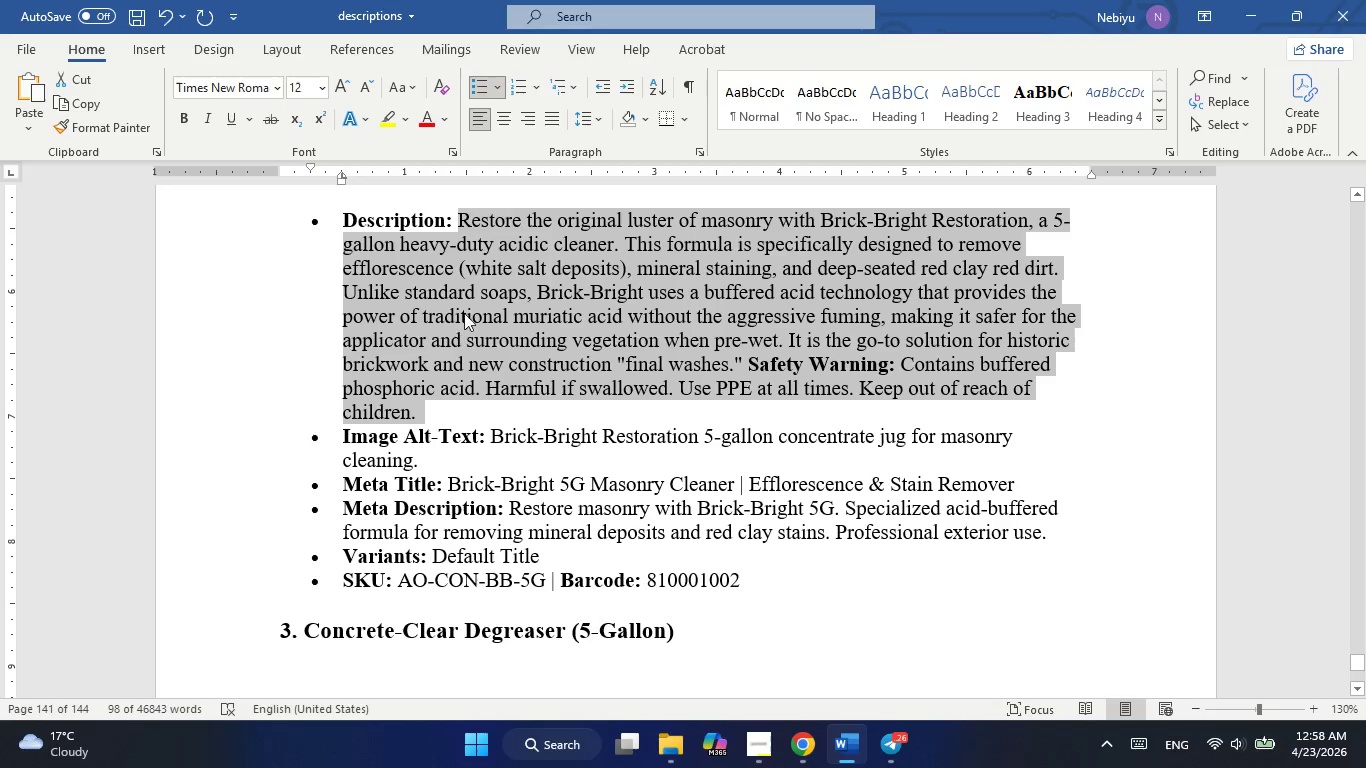 
left_click([486, 265])
 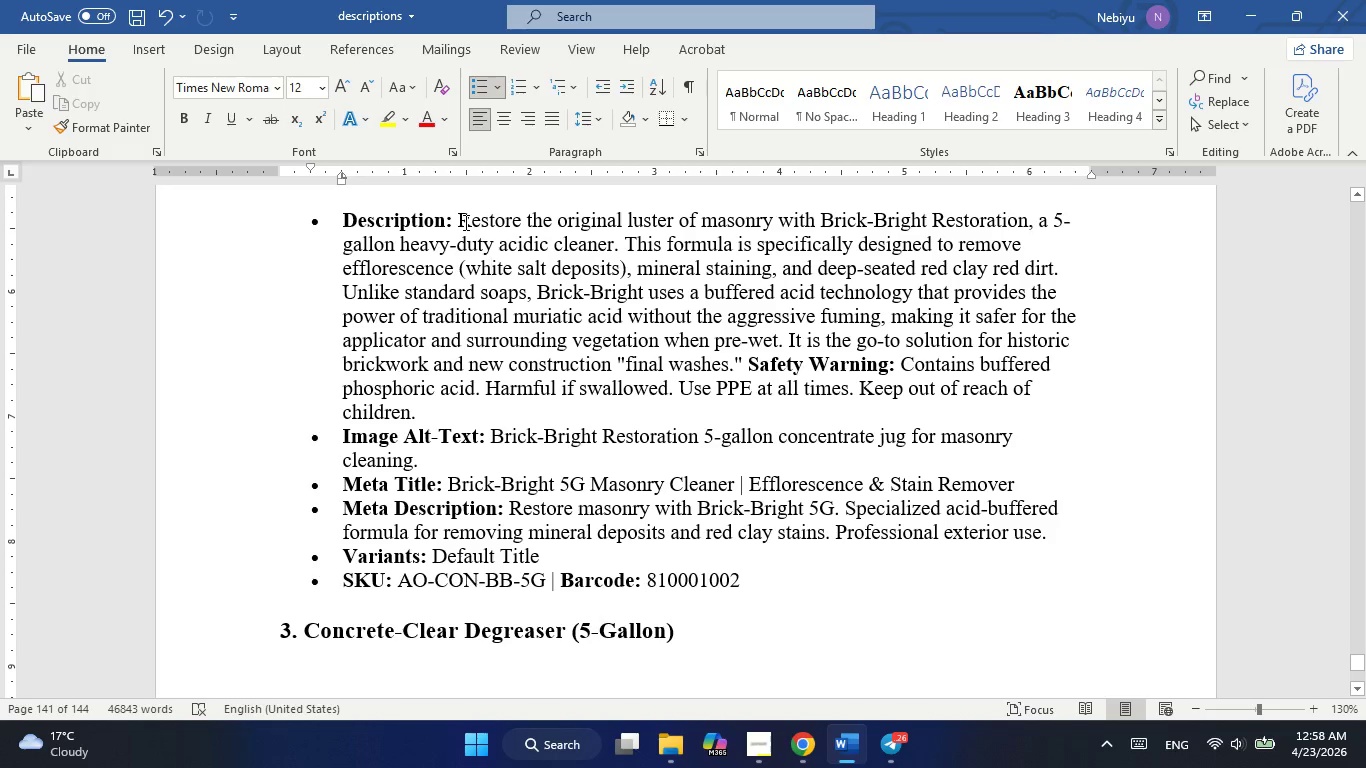 
left_click_drag(start_coordinate=[464, 220], to_coordinate=[416, 405])
 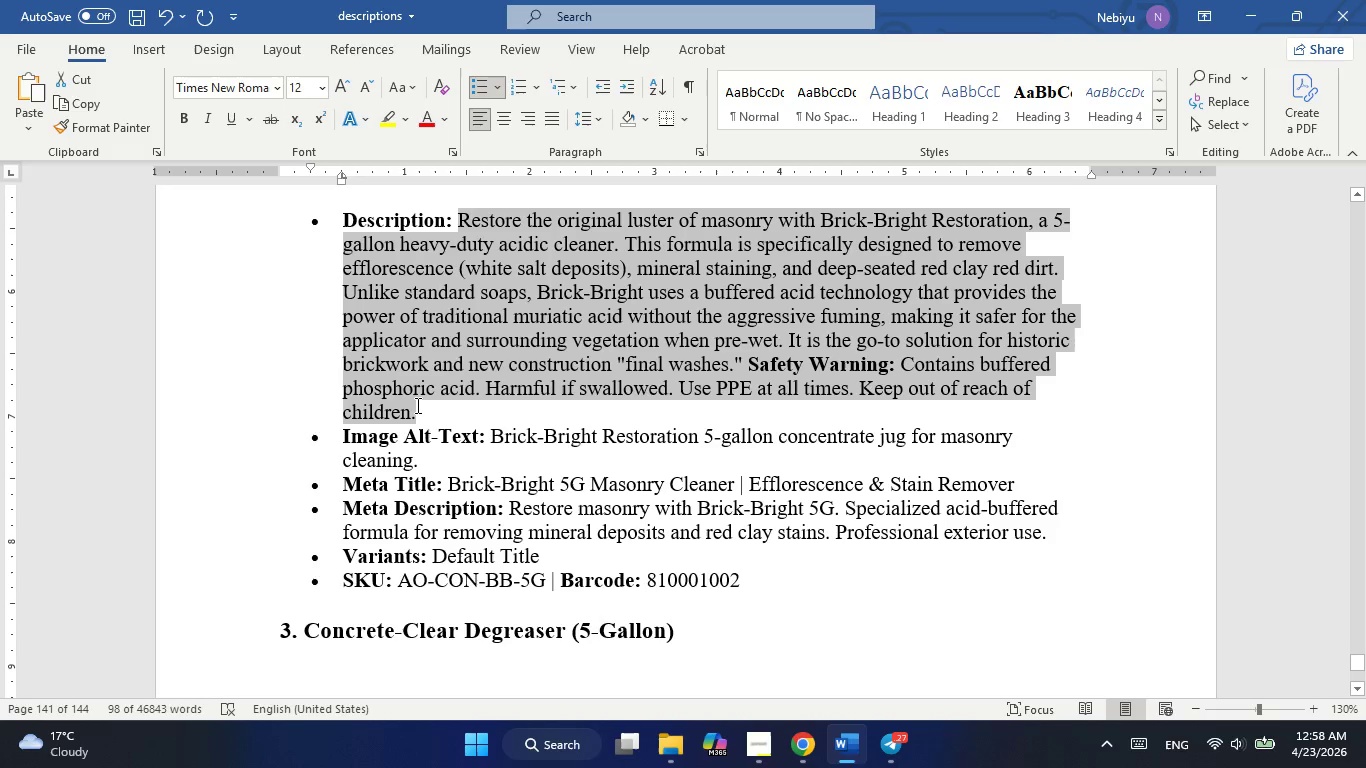 
key(Control+C)
 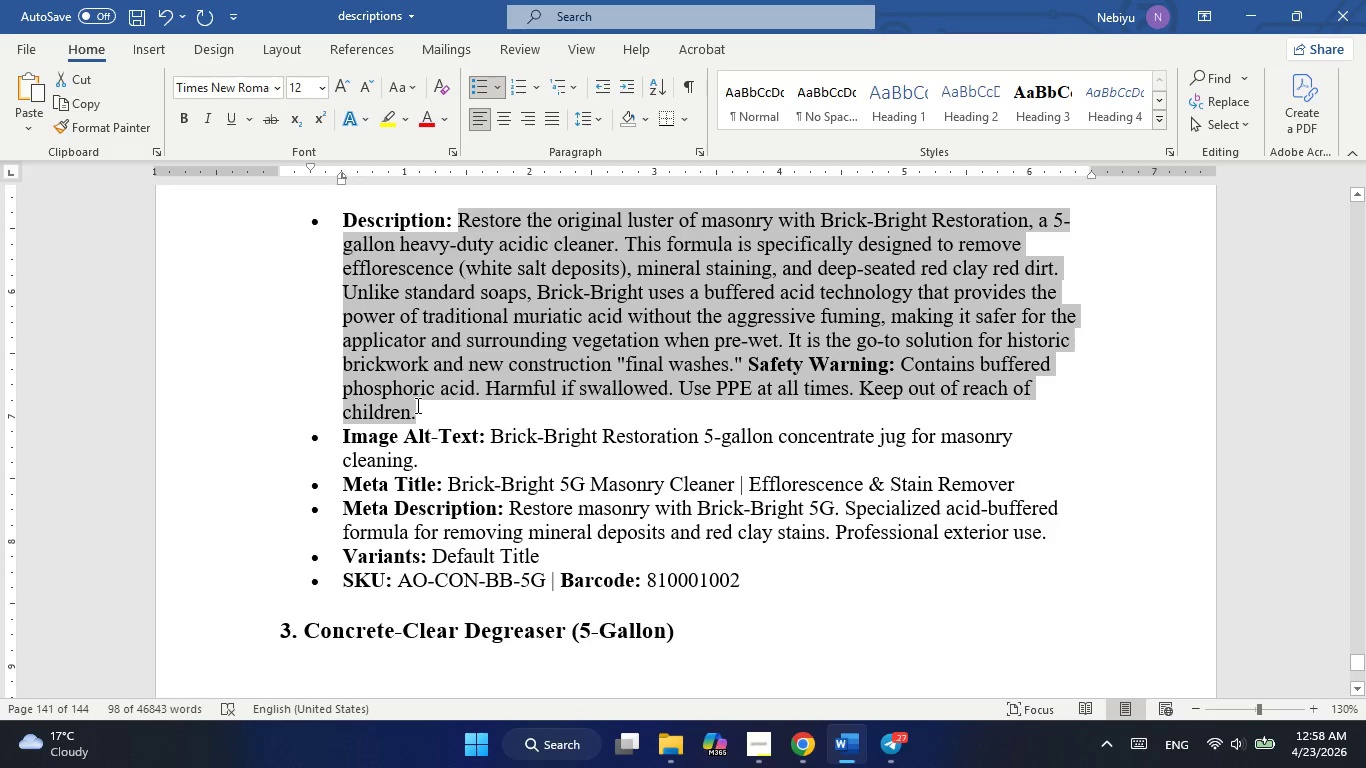 
key(Alt+AltLeft)
 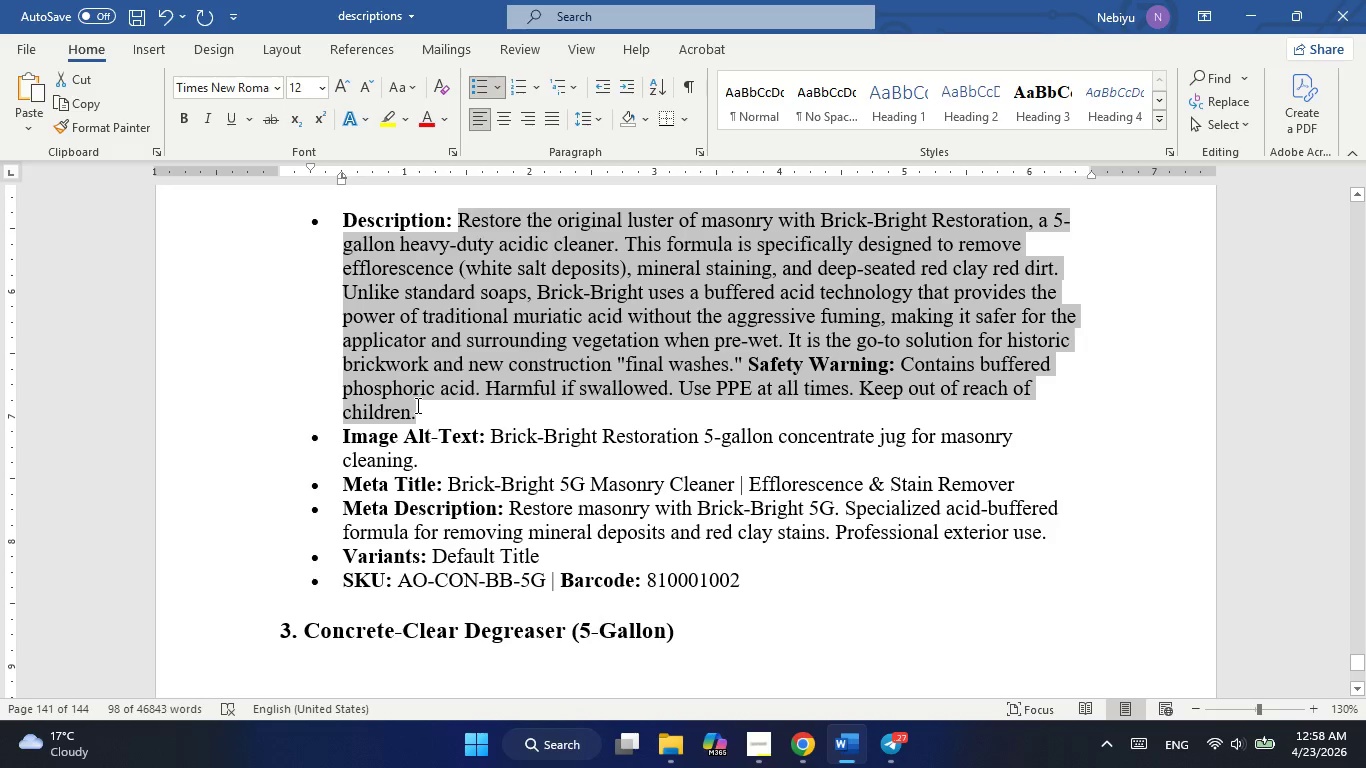 
key(Alt+Tab)
 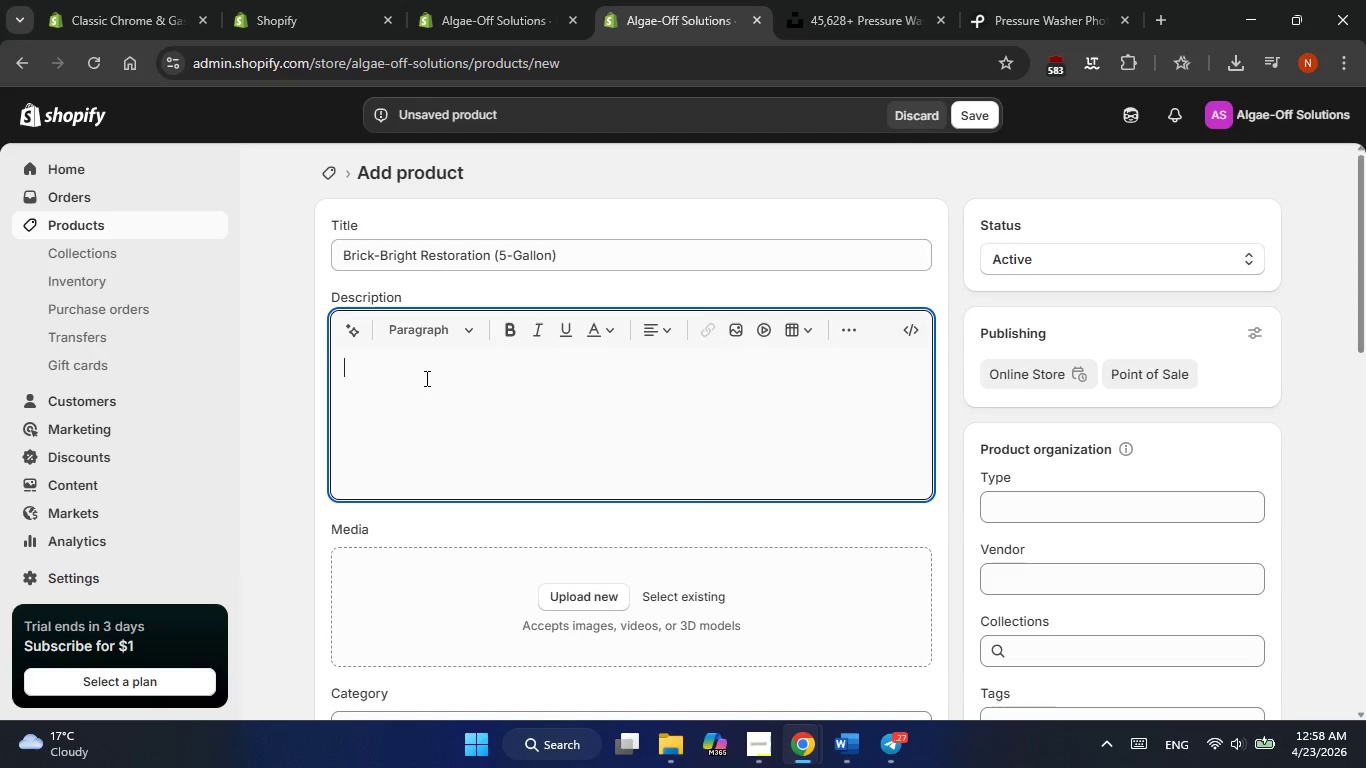 
left_click([425, 377])
 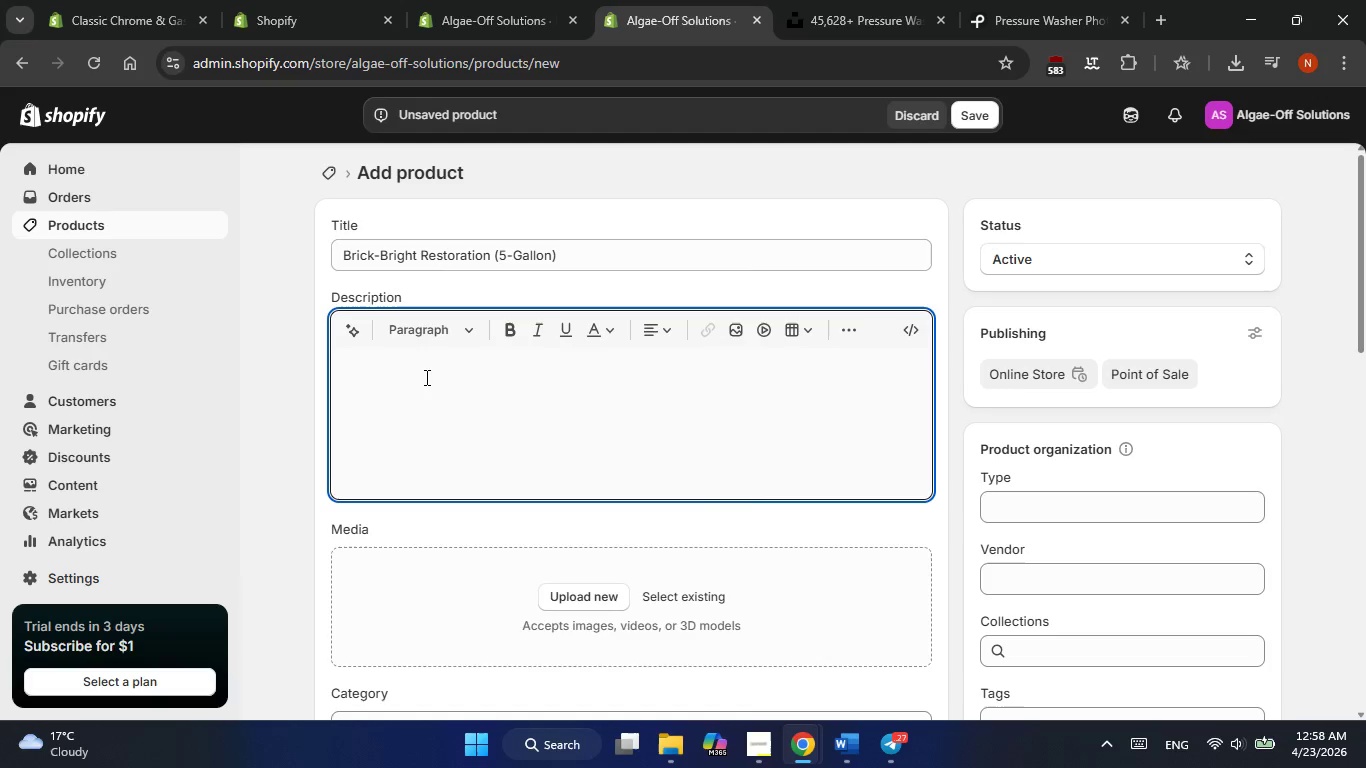 
right_click([425, 377])
 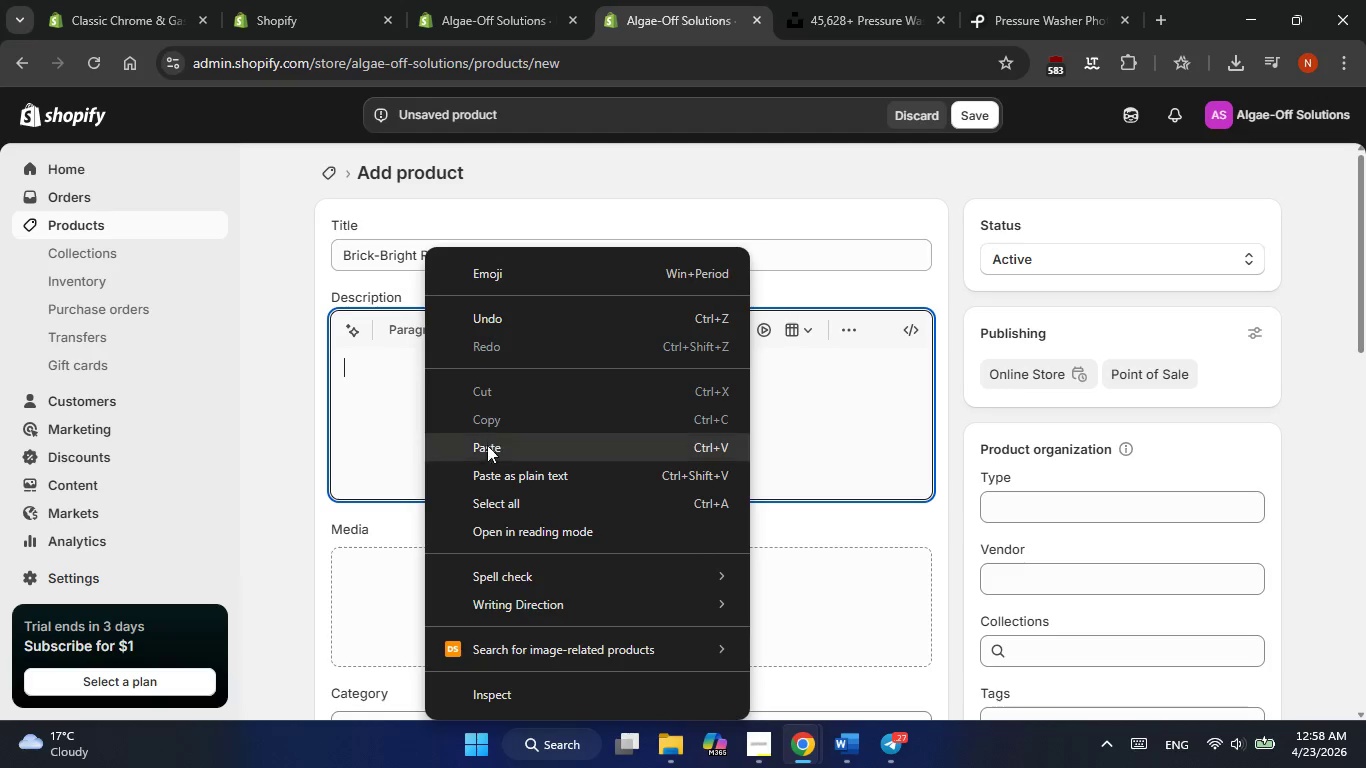 
left_click([486, 450])
 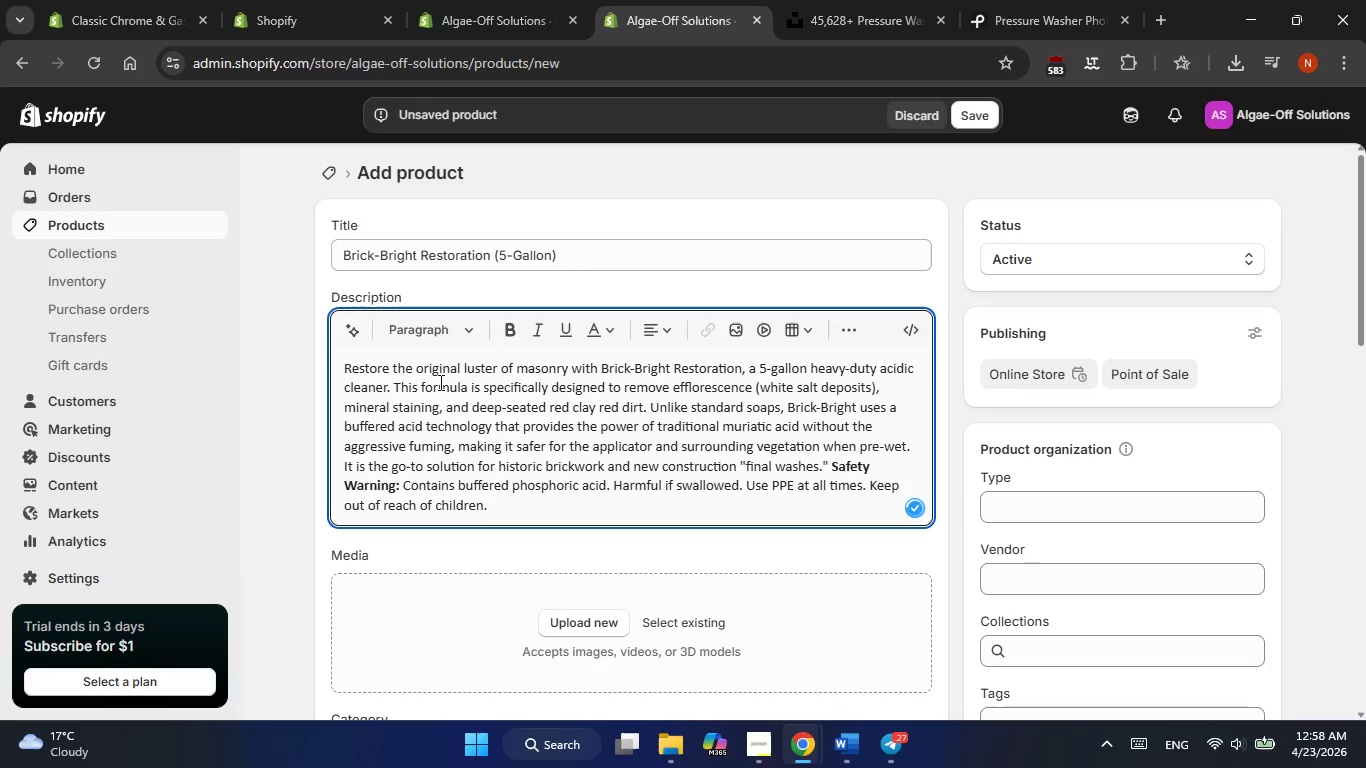 
scroll: coordinate [439, 382], scroll_direction: down, amount: 1.0
 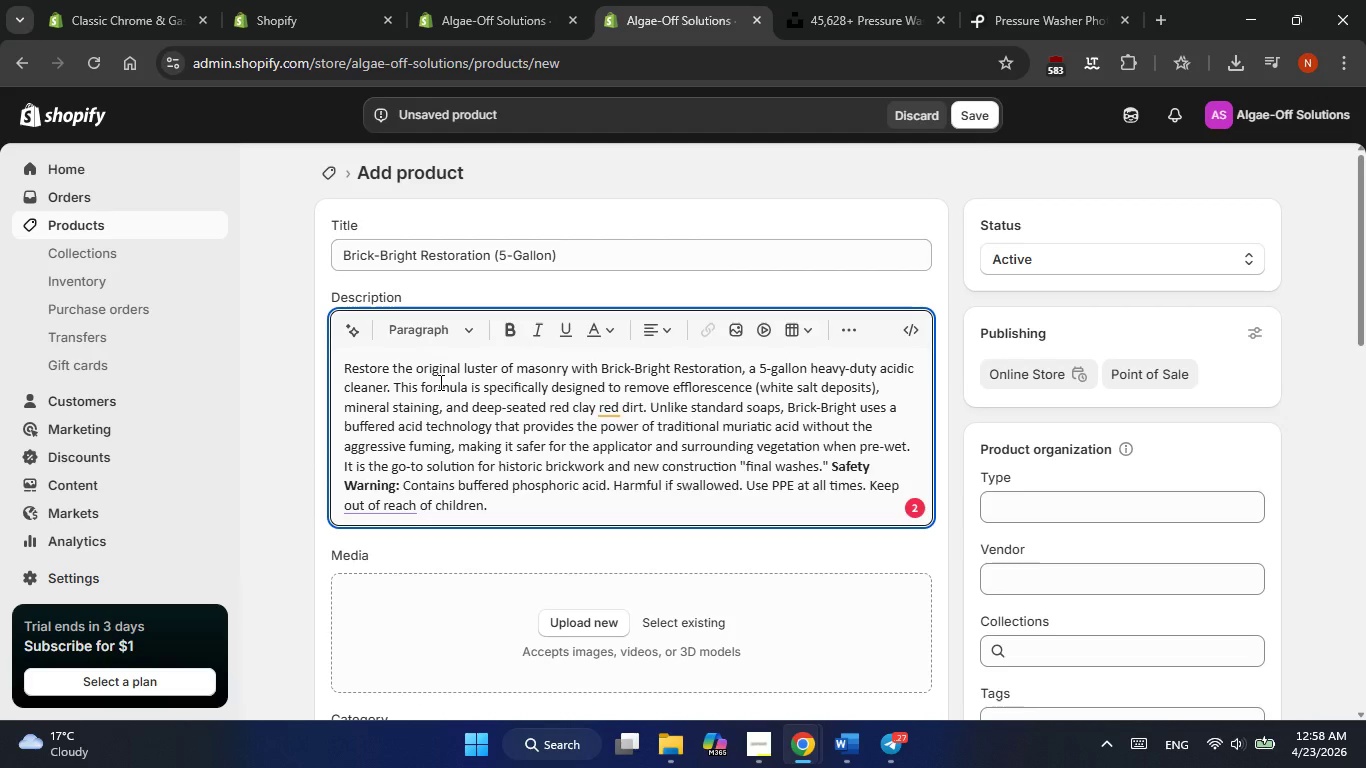 
wait(6.69)
 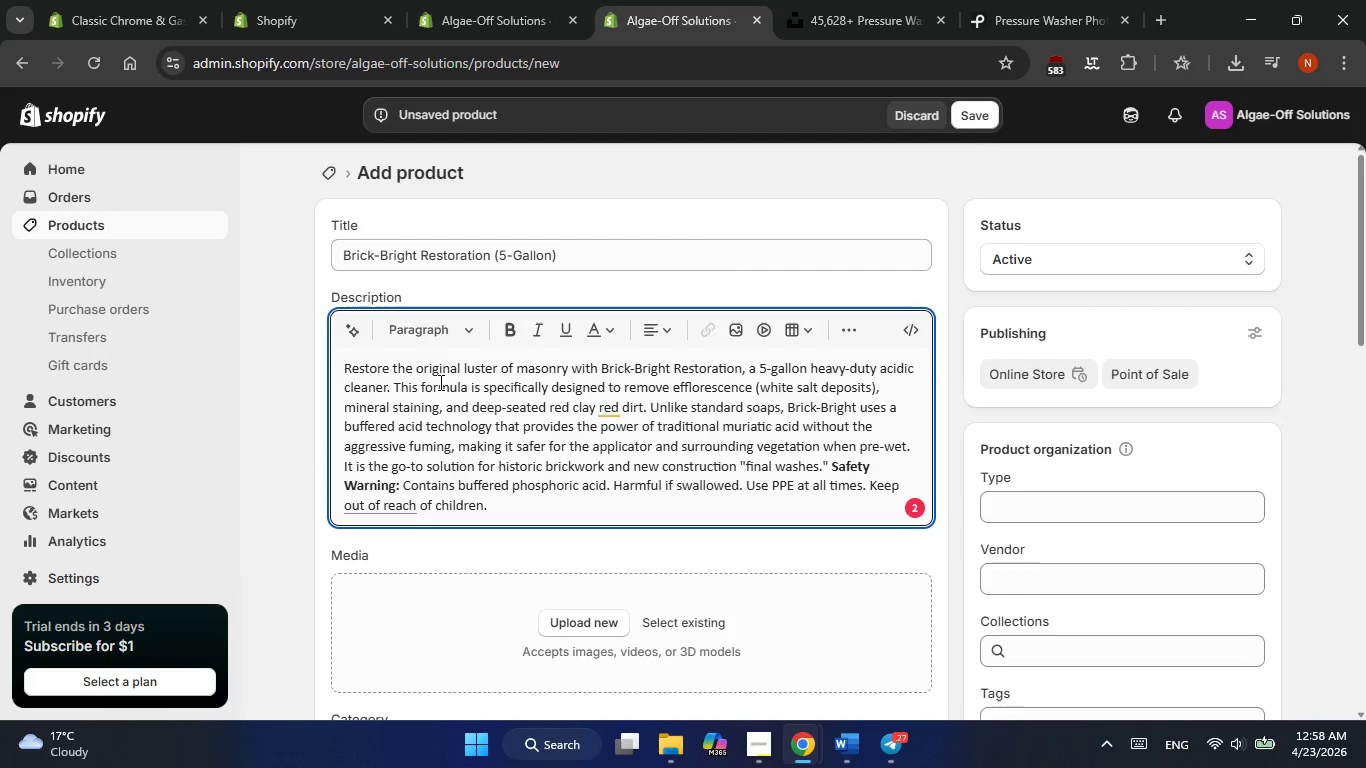 
scroll: coordinate [502, 446], scroll_direction: none, amount: 0.0
 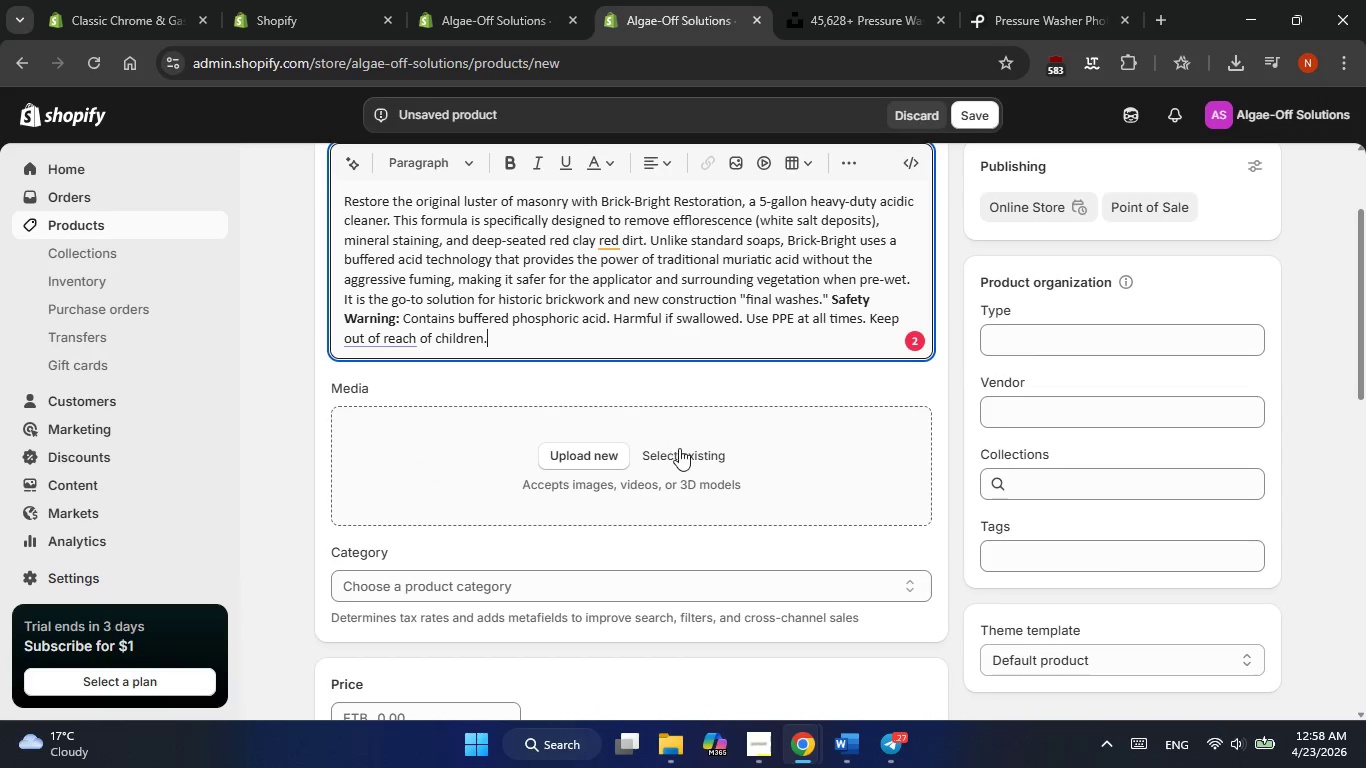 
left_click([679, 452])
 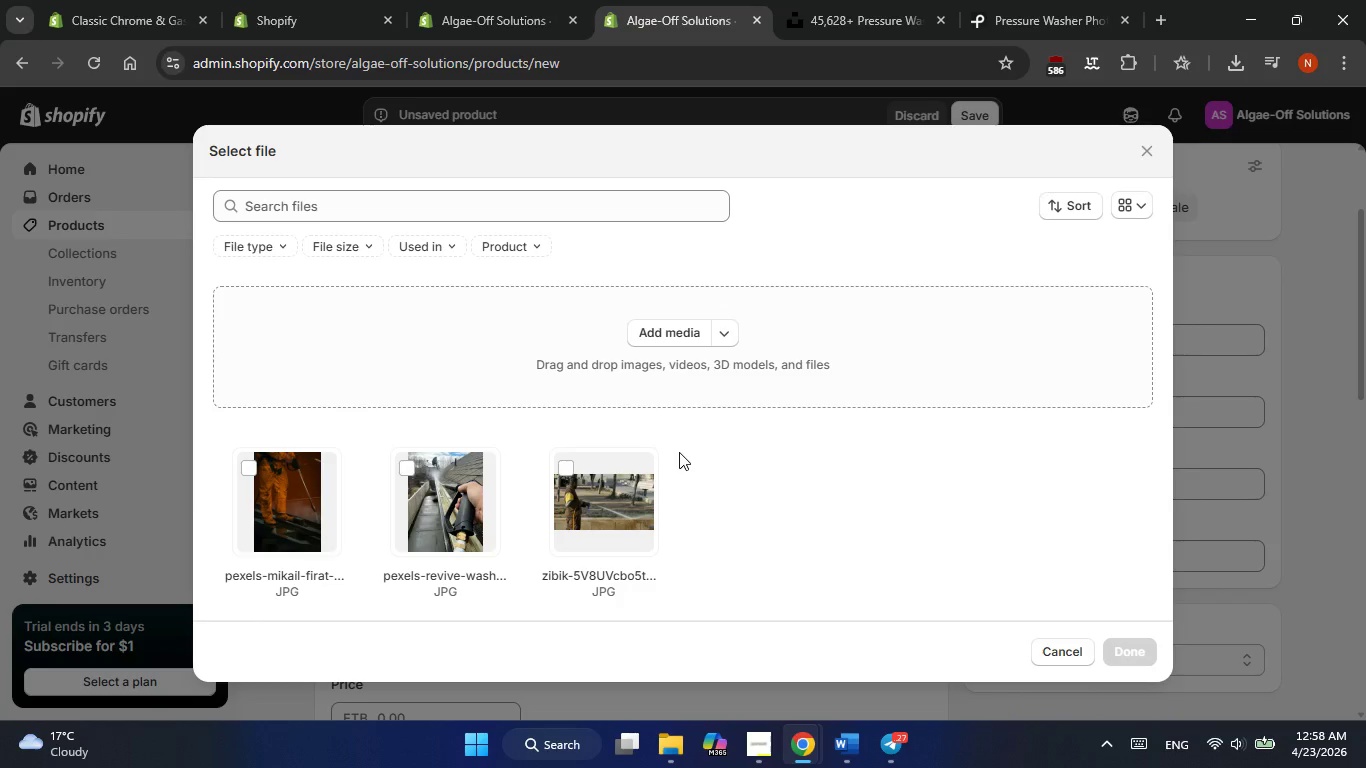 
key(Alt+AltLeft)
 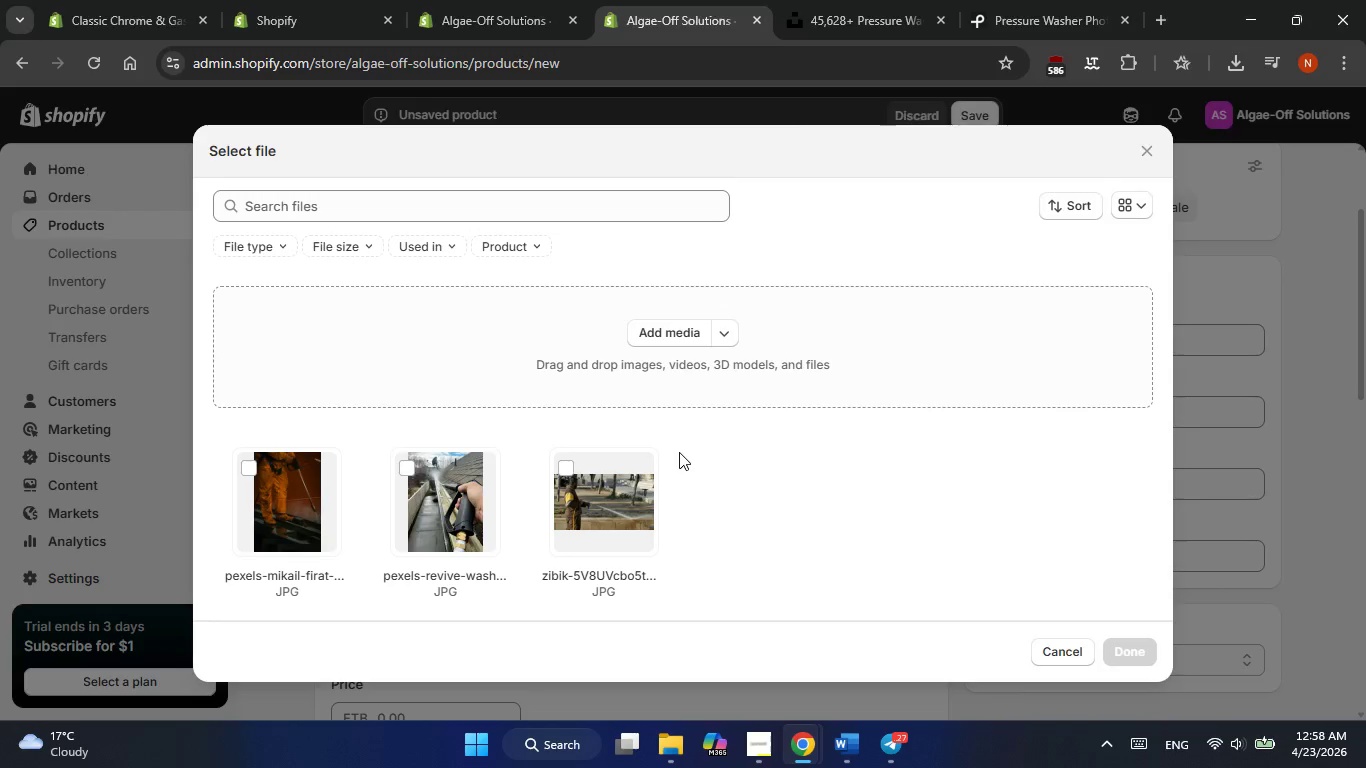 
key(Alt+Tab)
 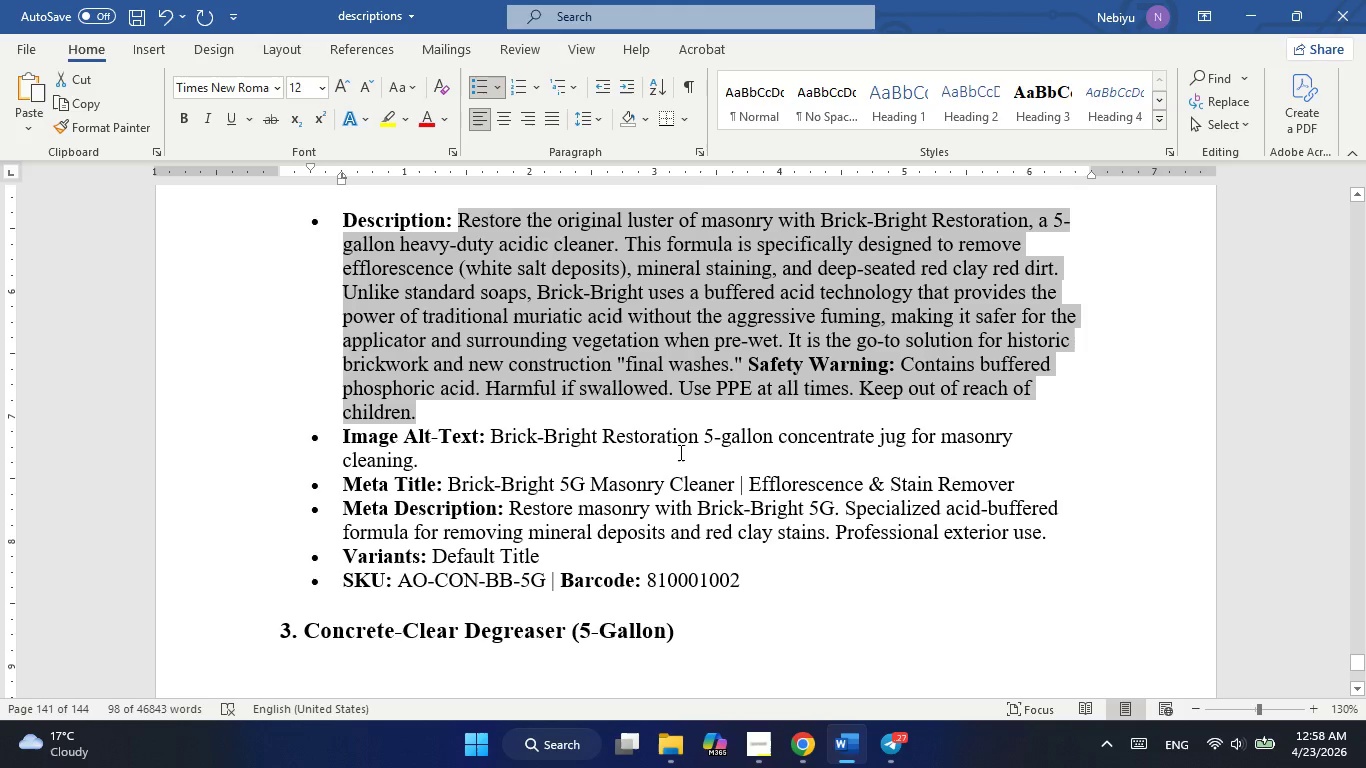 
scroll: coordinate [679, 452], scroll_direction: up, amount: 1.0
 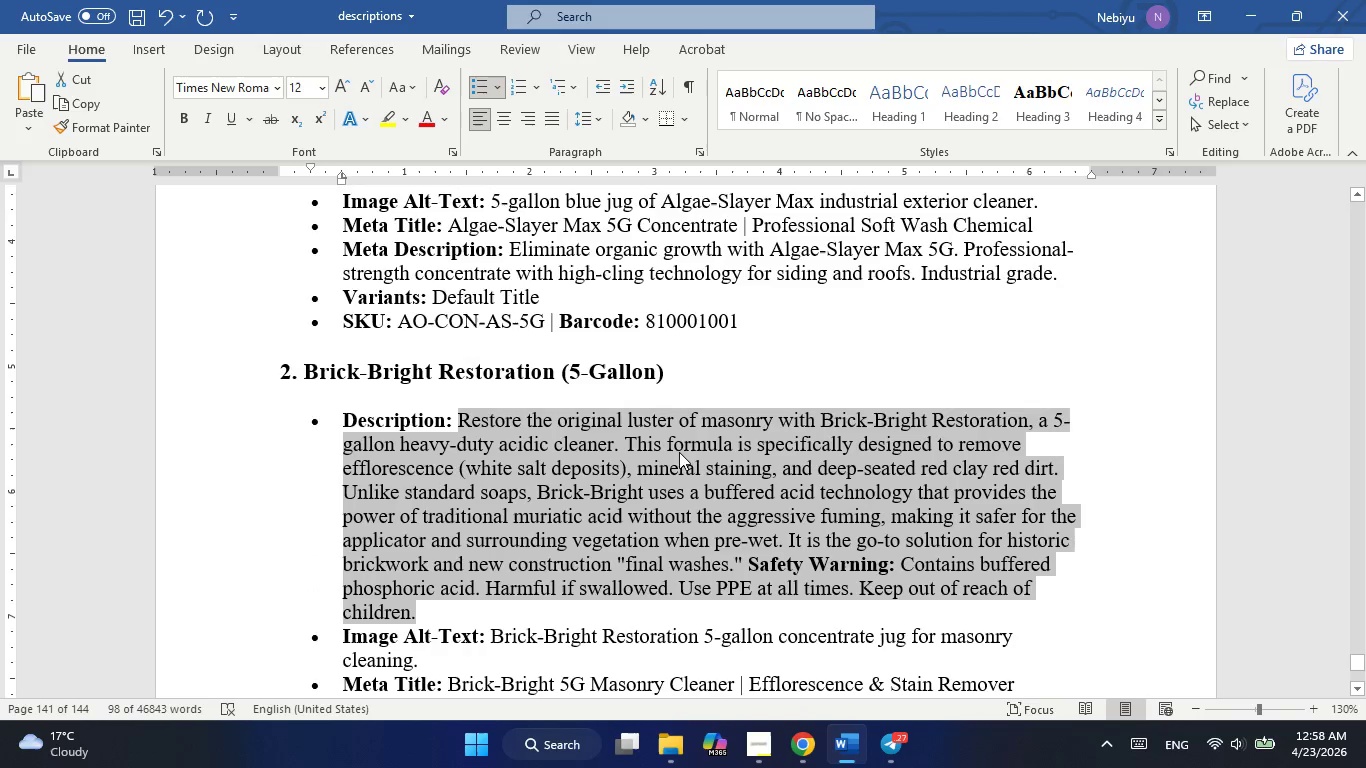 
scroll: coordinate [679, 452], scroll_direction: none, amount: 0.0
 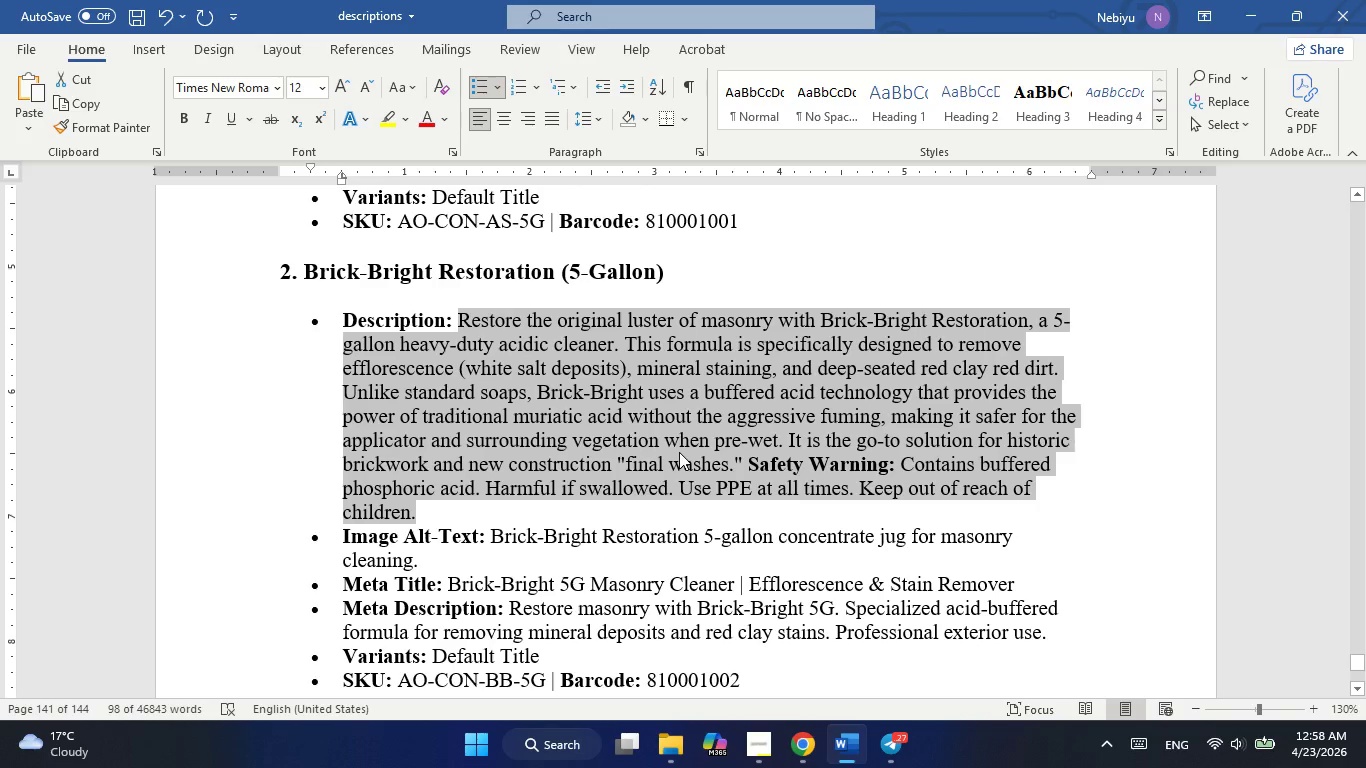 
key(Alt+Tab)
 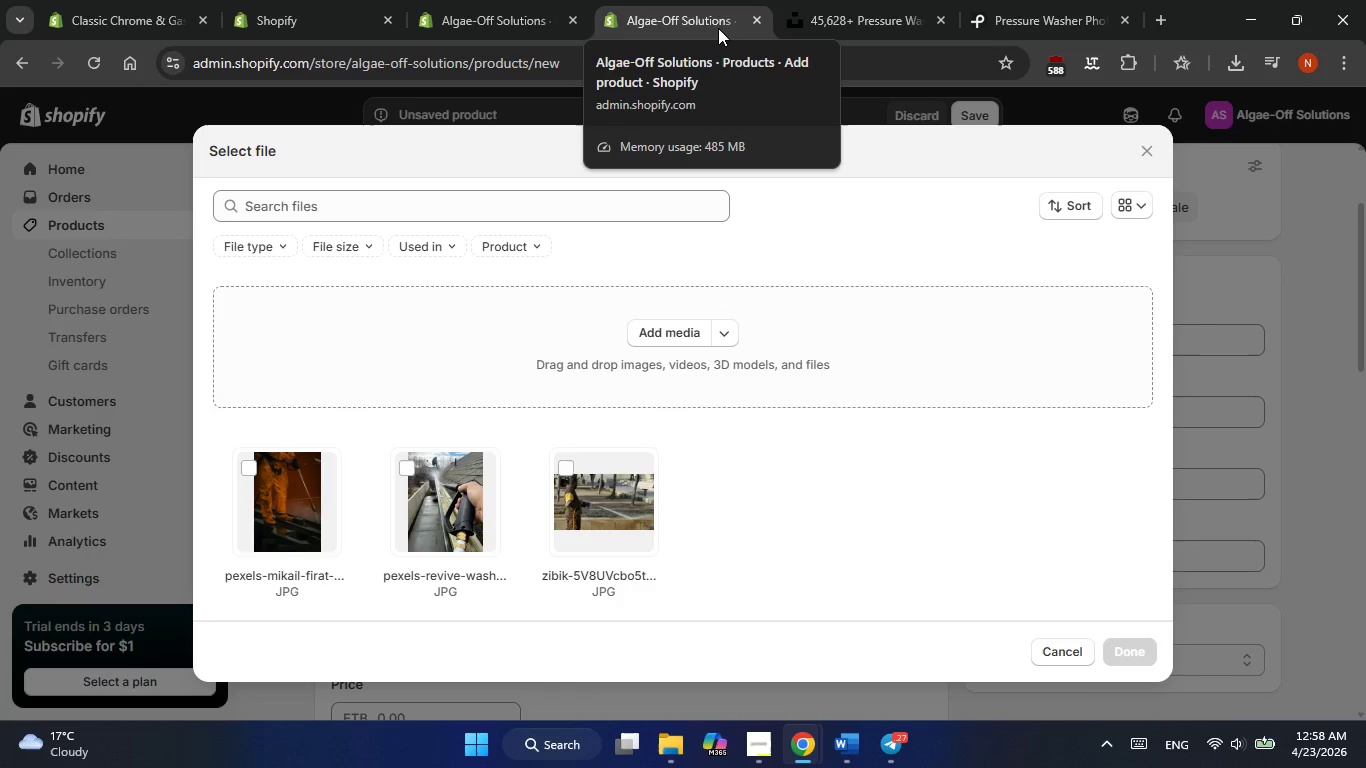 
left_click([816, 0])
 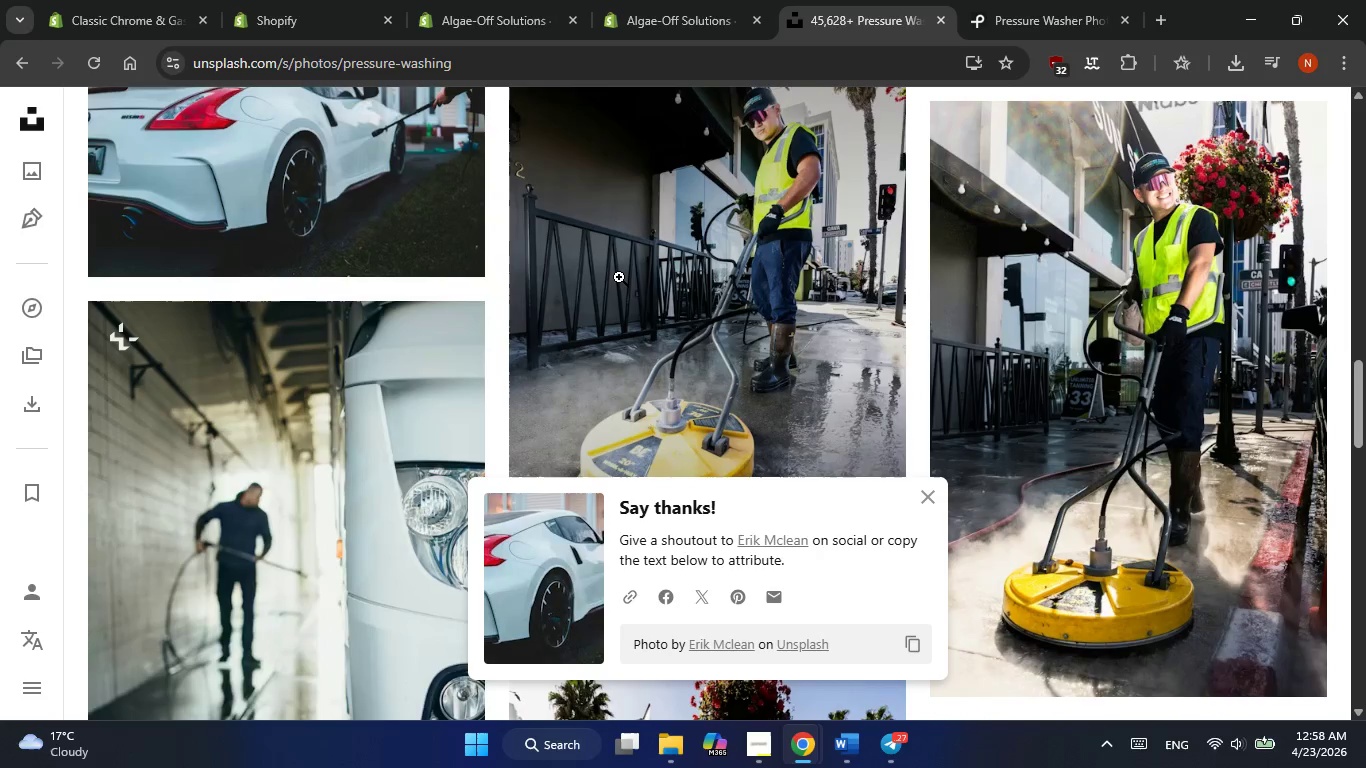 
scroll: coordinate [619, 277], scroll_direction: up, amount: 17.0
 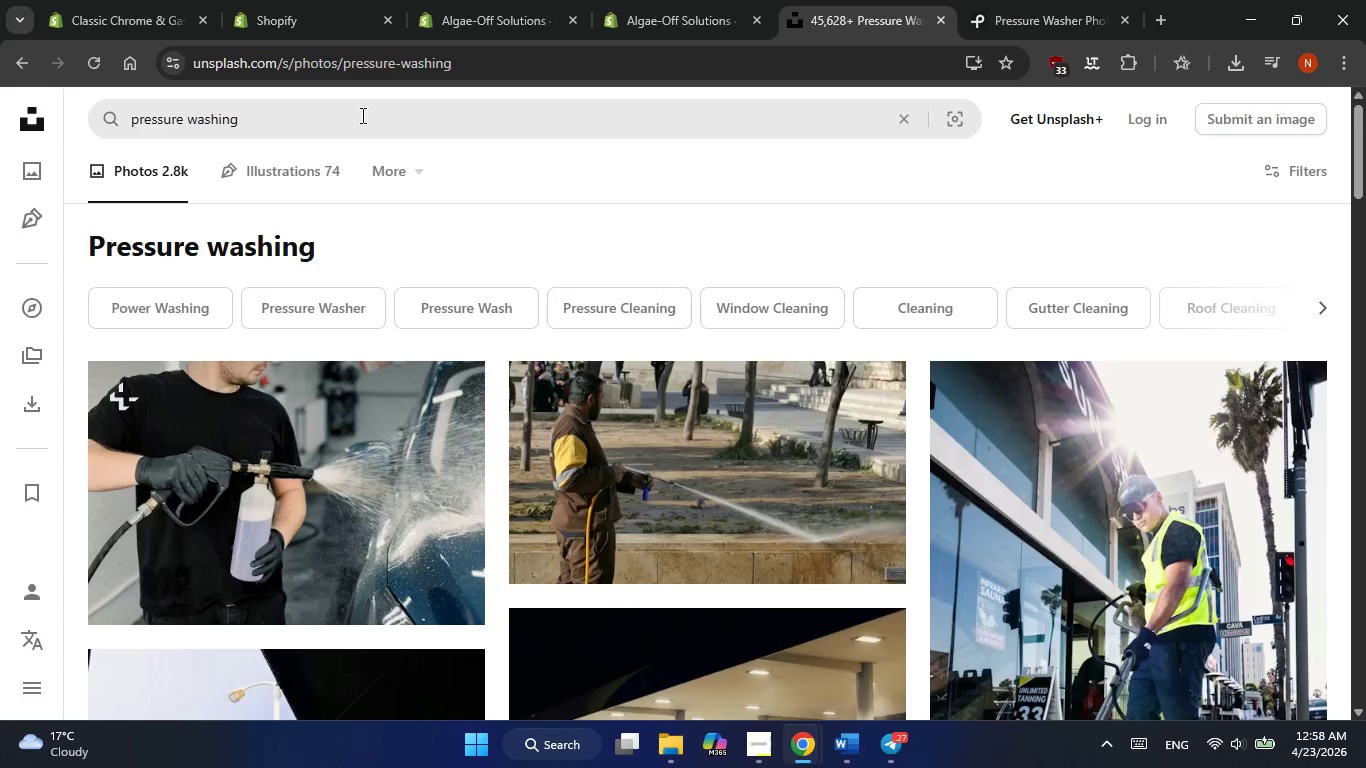 
double_click([361, 115])
 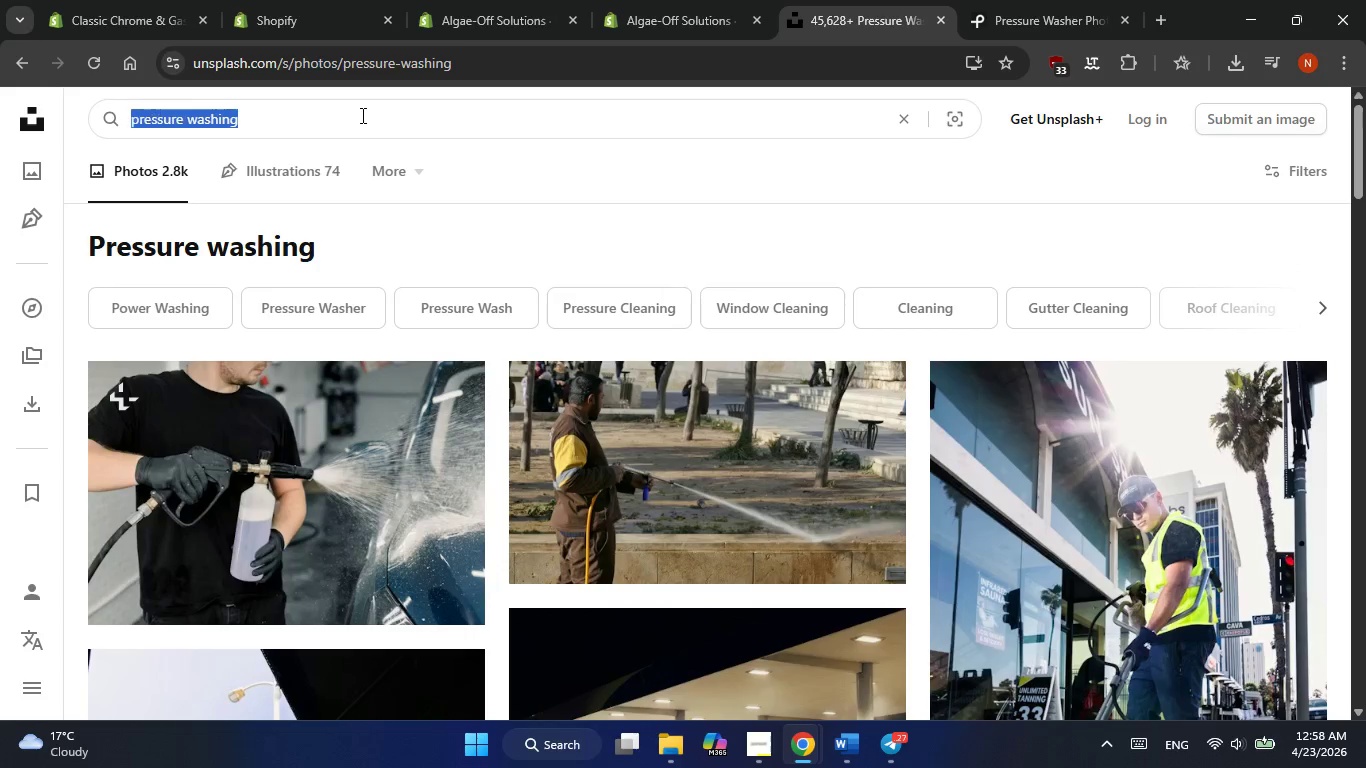 
triple_click([361, 115])
 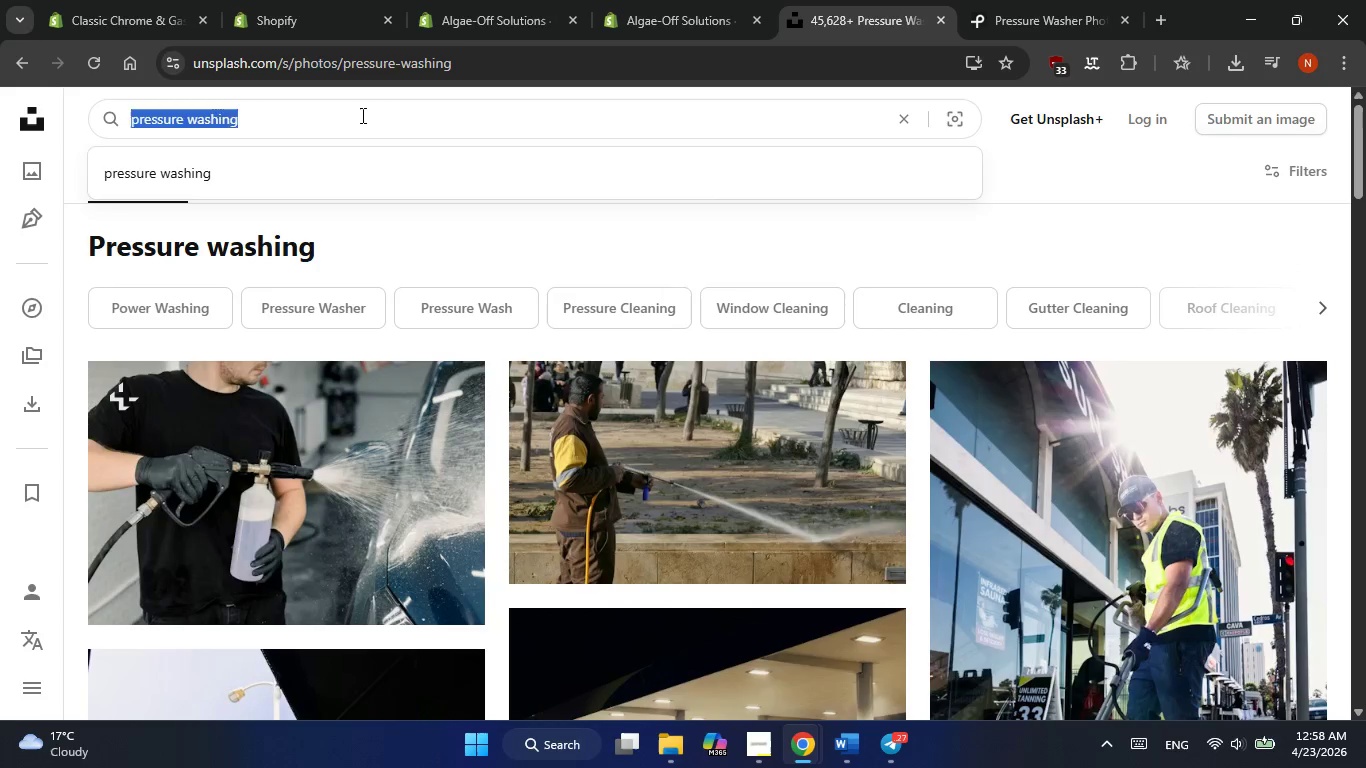 
type(brick brighten)
 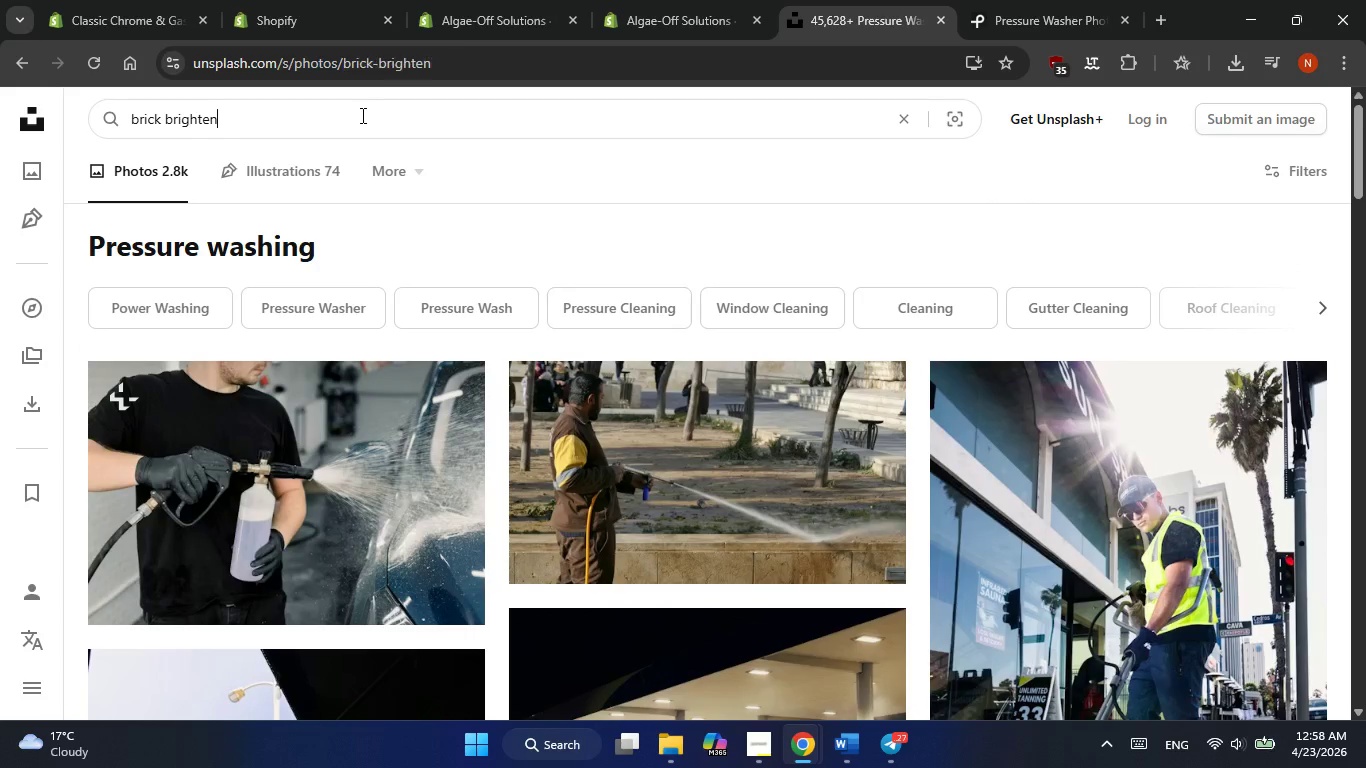 
key(Enter)
 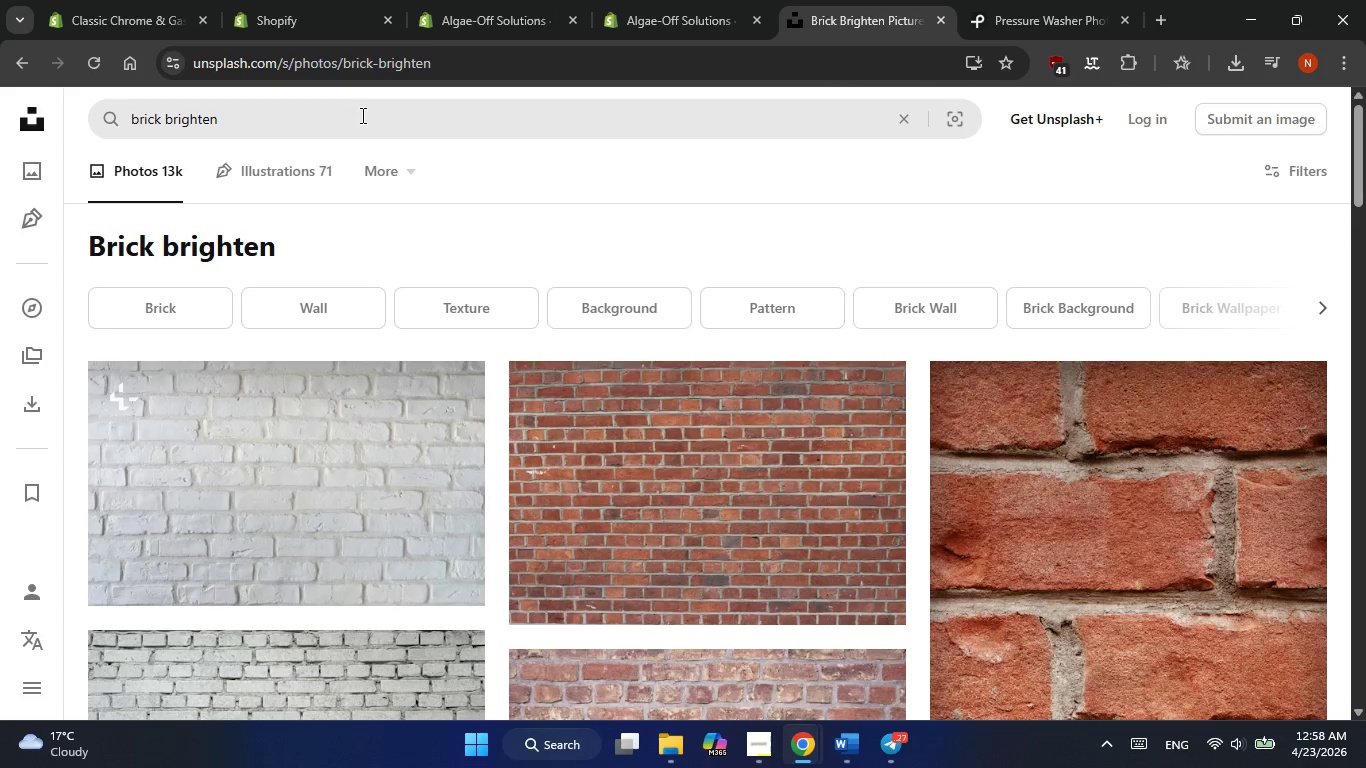 
scroll: coordinate [490, 242], scroll_direction: down, amount: 10.0
 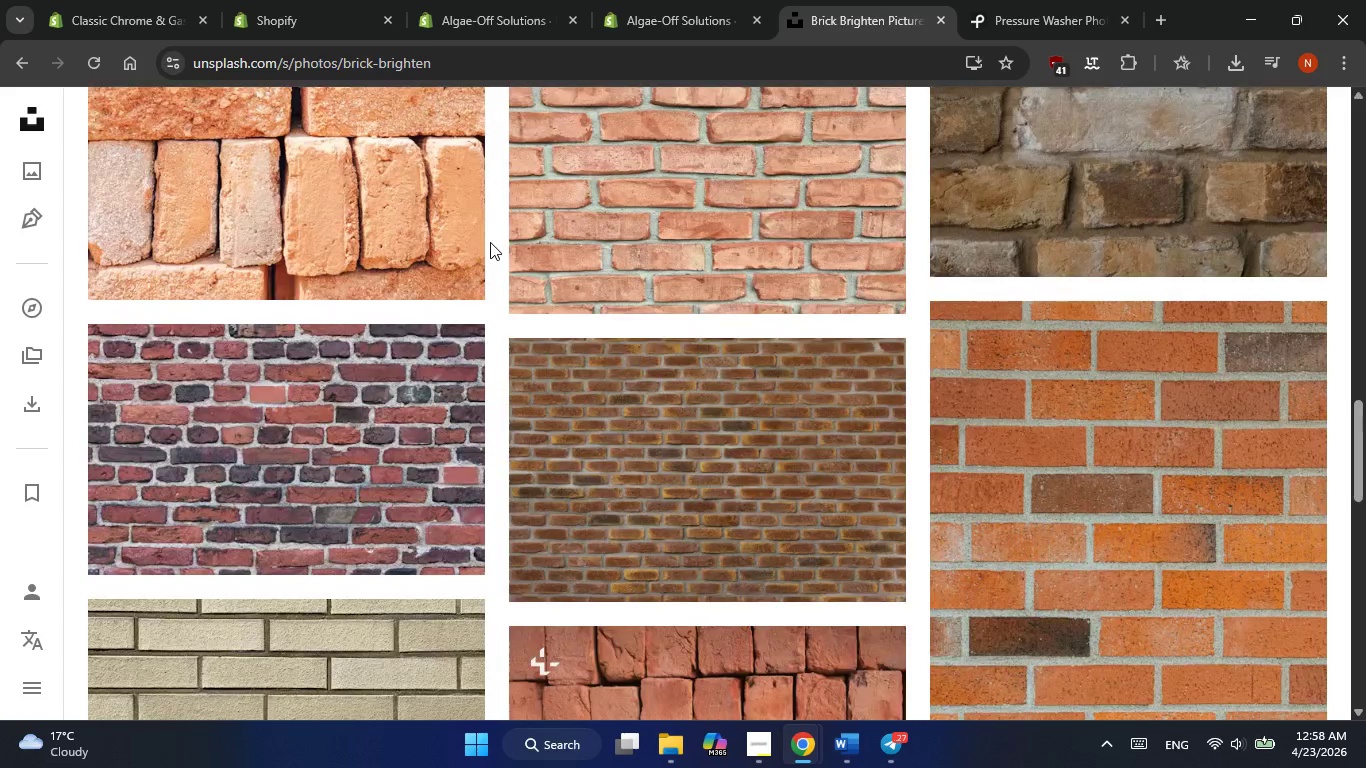 
scroll: coordinate [490, 242], scroll_direction: up, amount: 10.0
 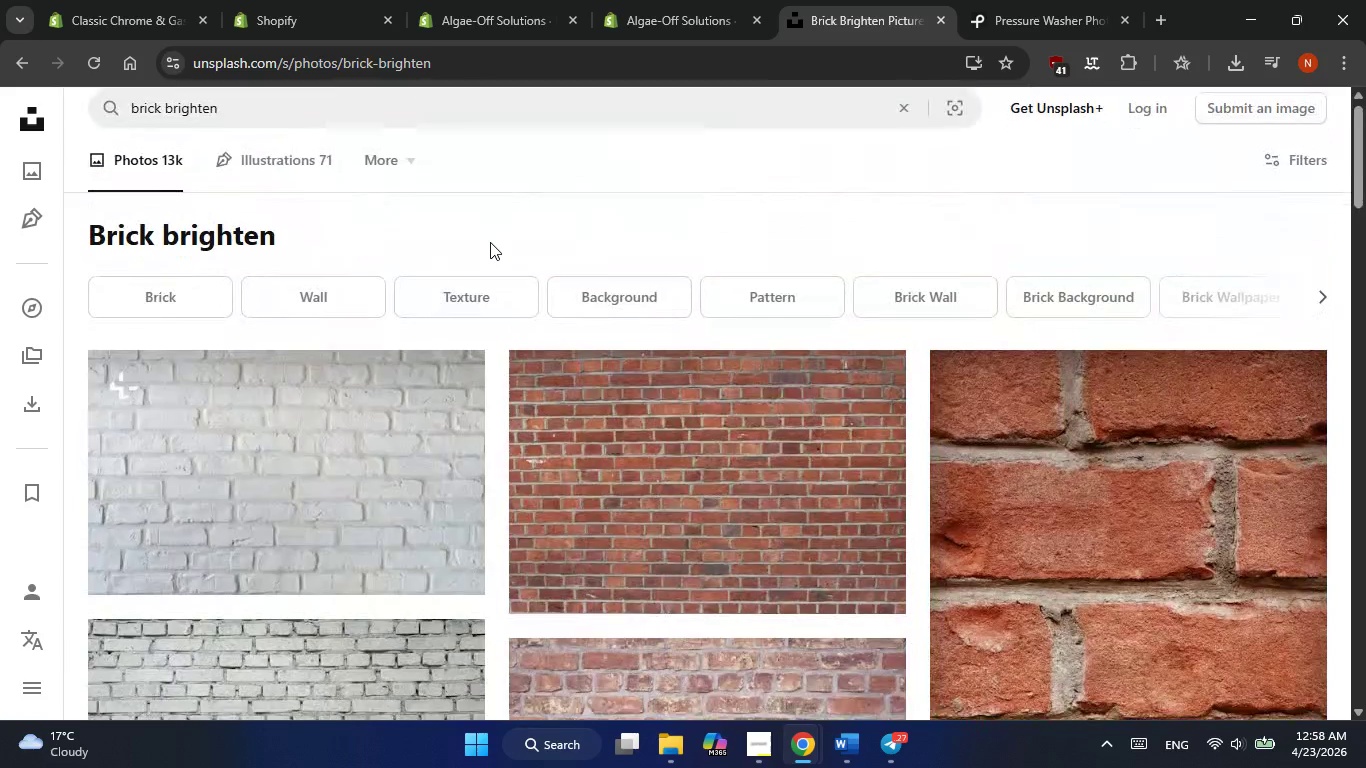 
scroll: coordinate [490, 242], scroll_direction: down, amount: 1.0
 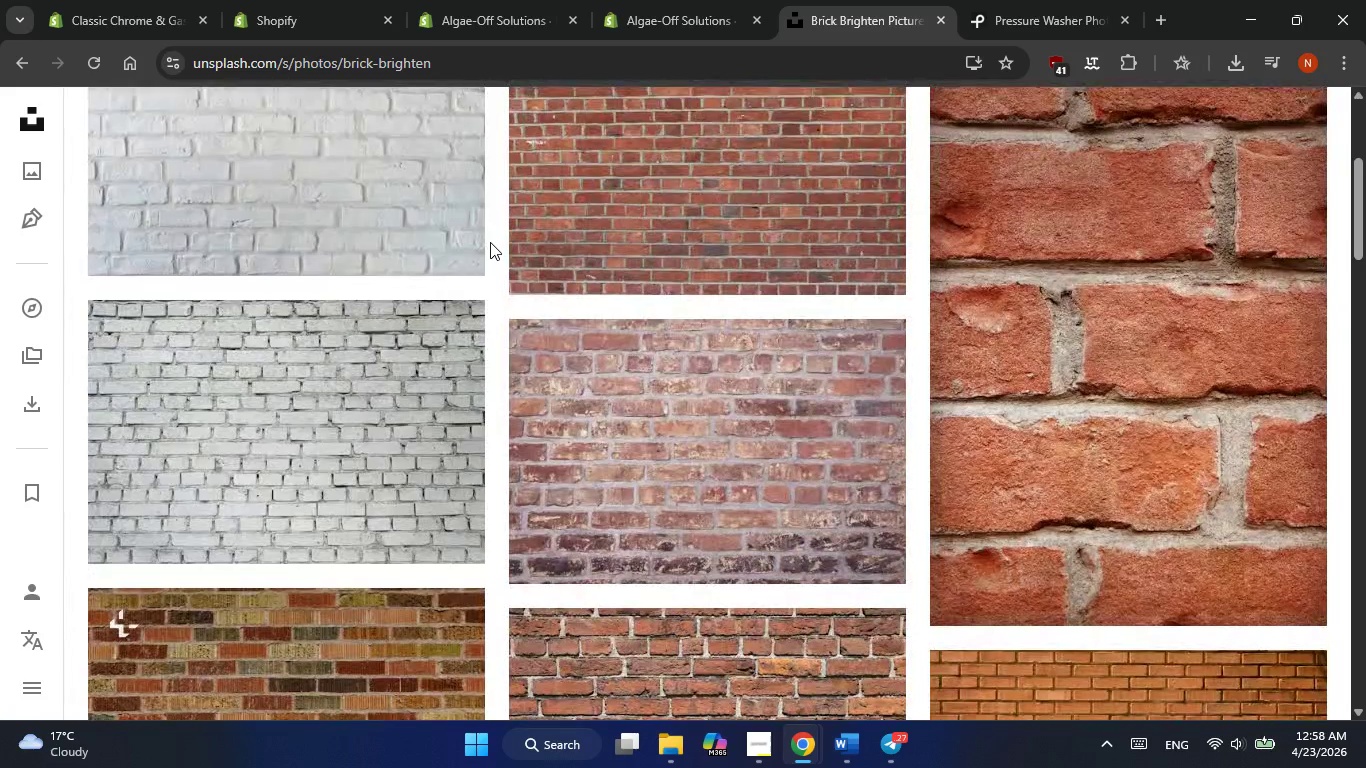 
scroll: coordinate [490, 242], scroll_direction: up, amount: 3.0
 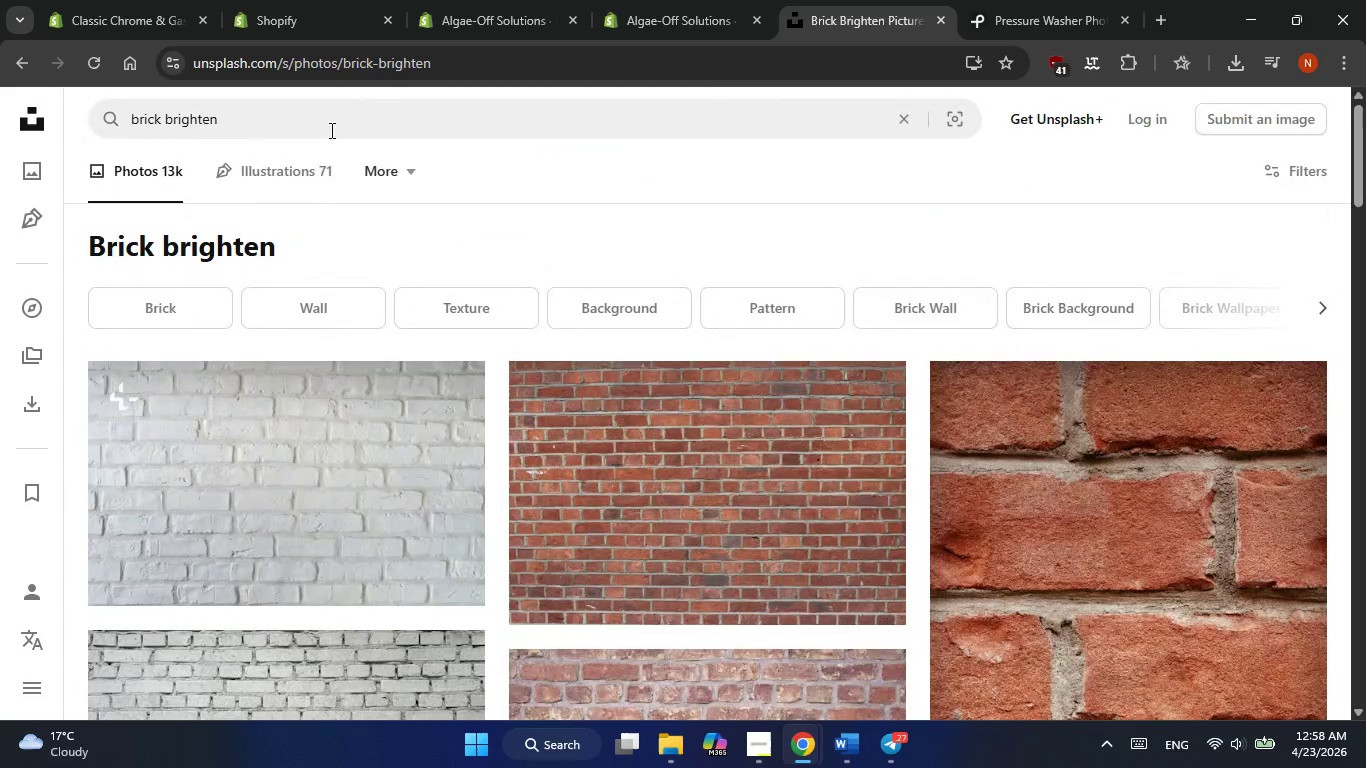 
left_click([305, 125])
 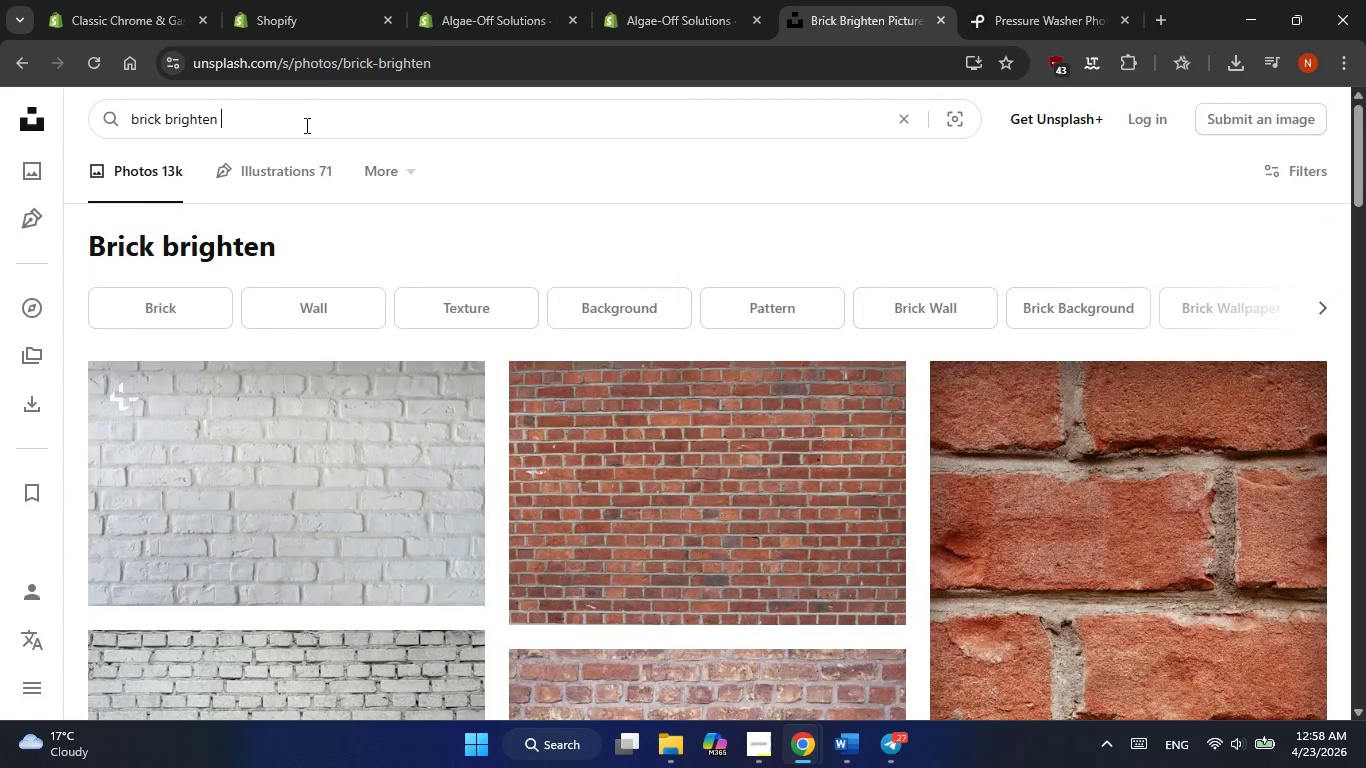 
type( washer)
 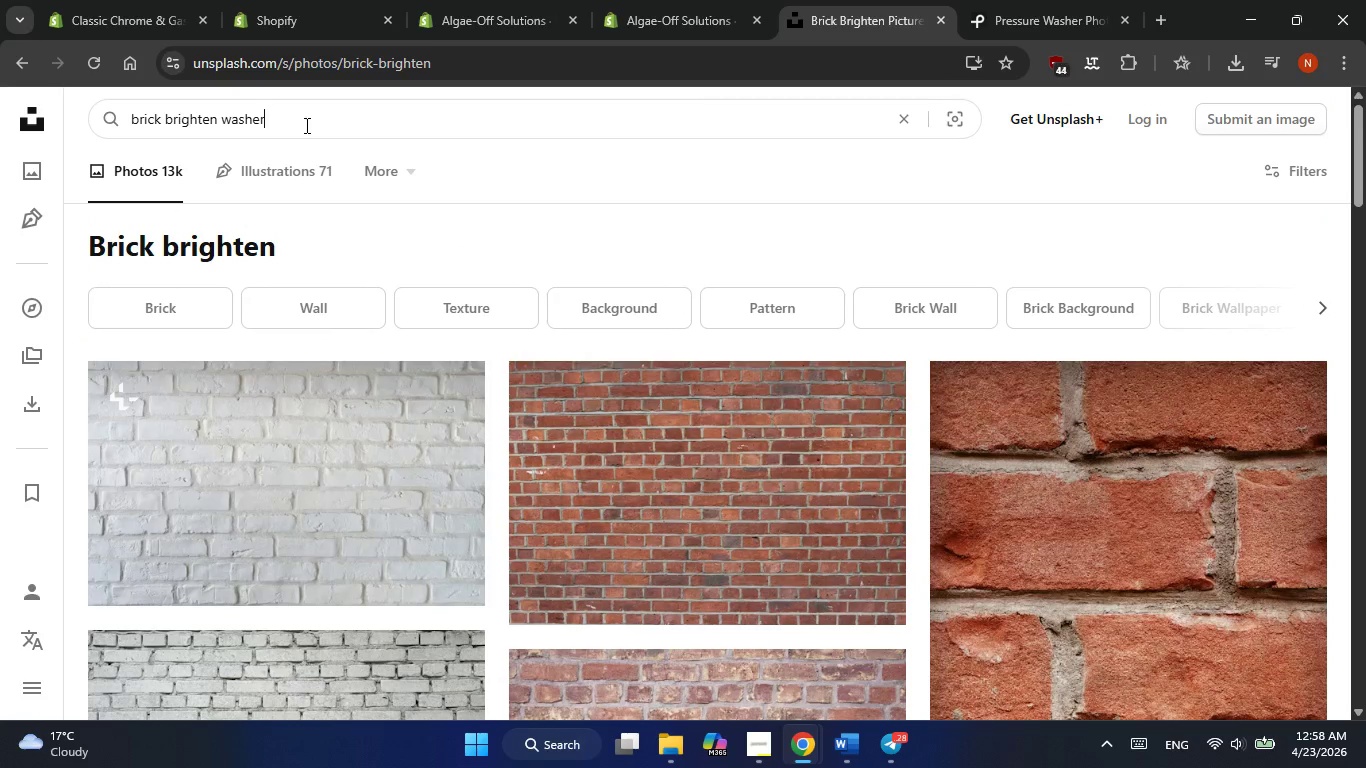 
key(Enter)
 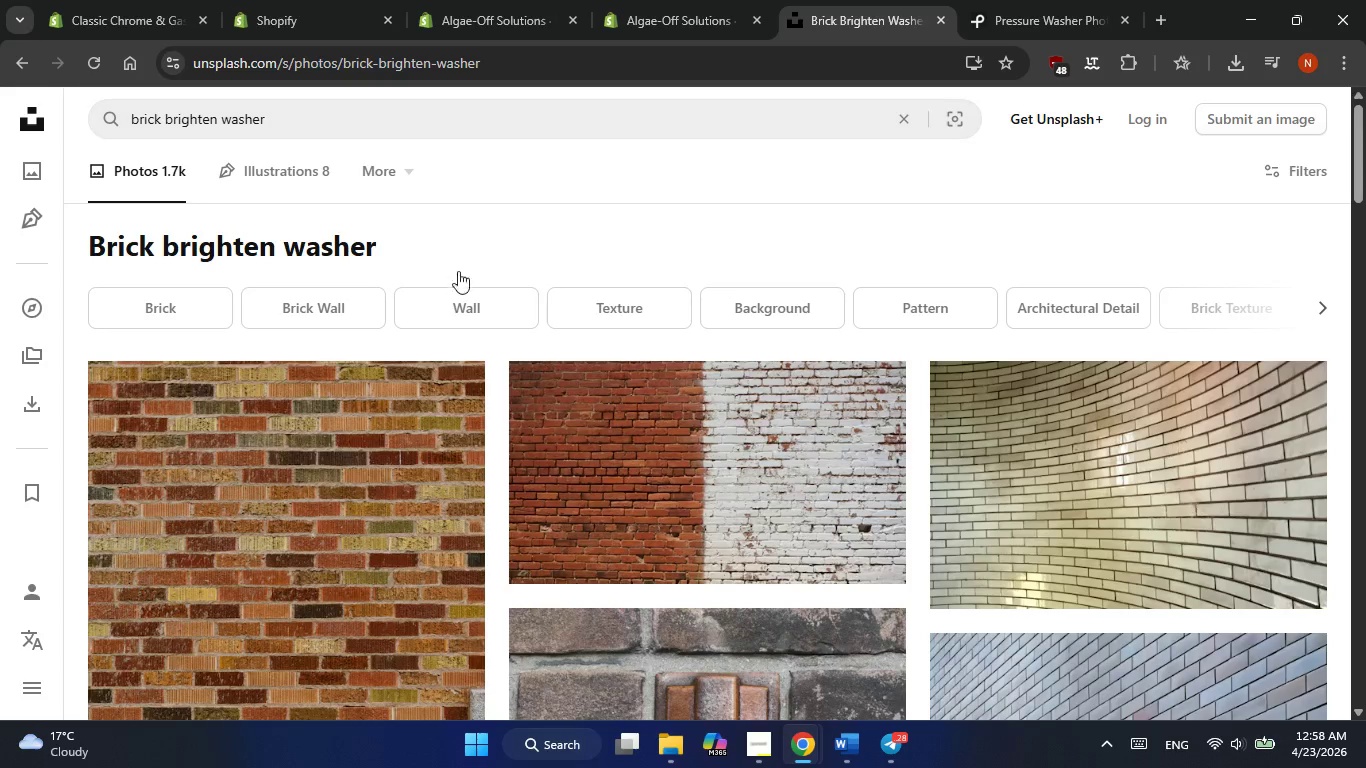 
scroll: coordinate [663, 457], scroll_direction: none, amount: 0.0
 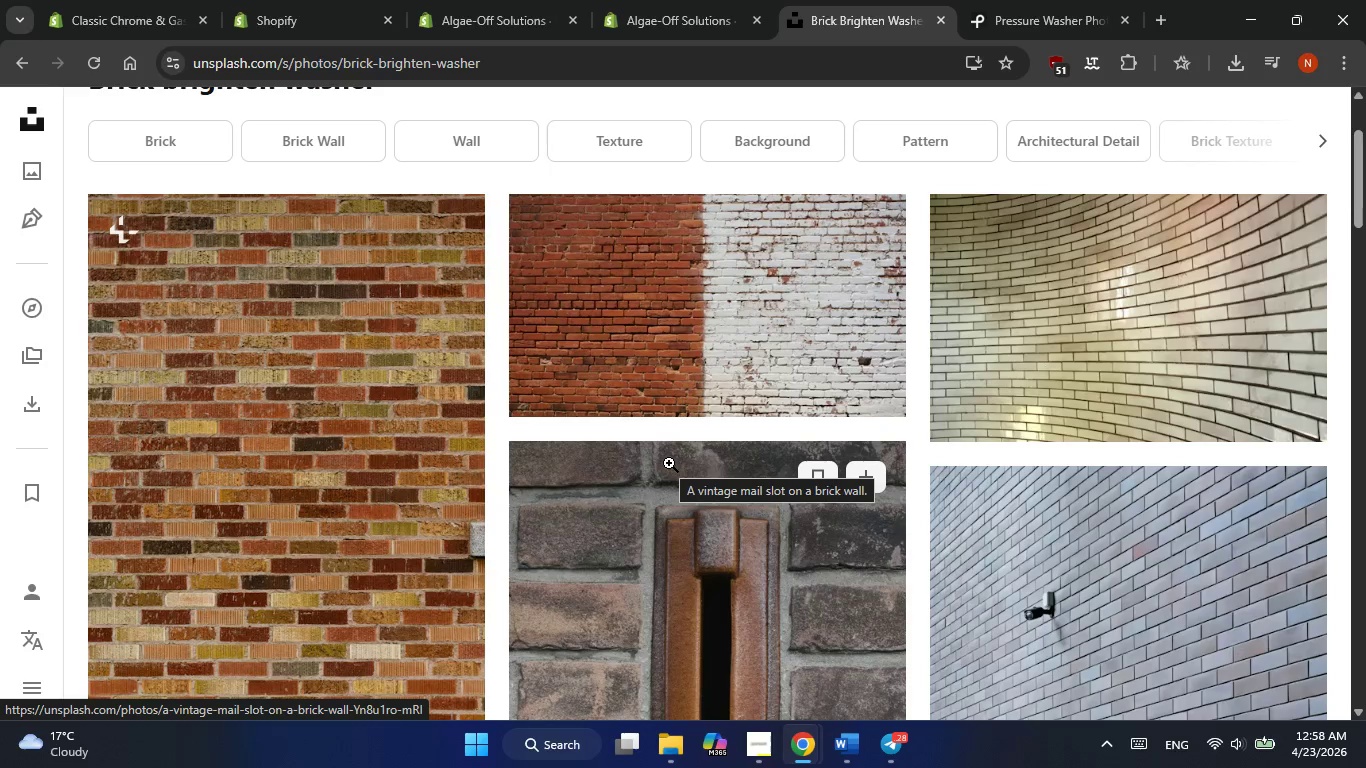 
scroll: coordinate [669, 463], scroll_direction: up, amount: 4.0
 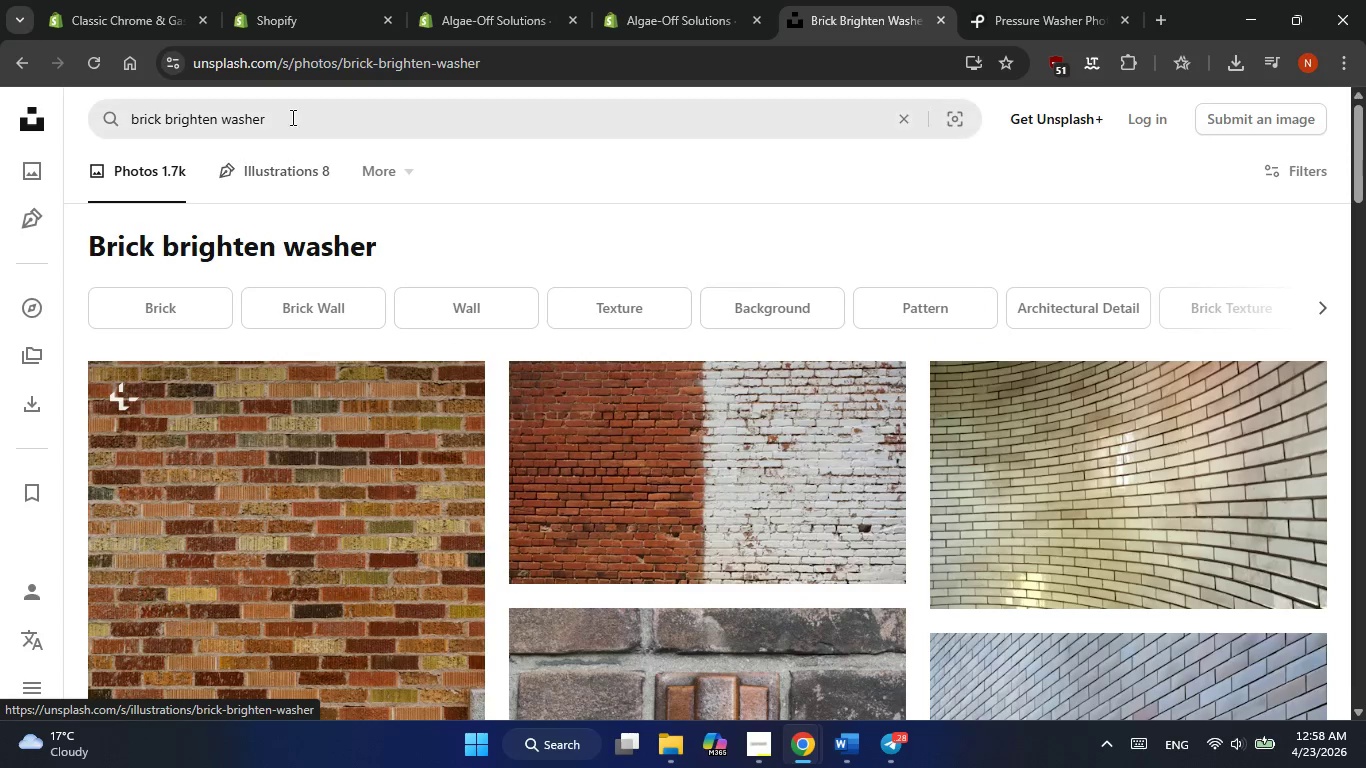 
left_click_drag(start_coordinate=[291, 110], to_coordinate=[226, 116])
 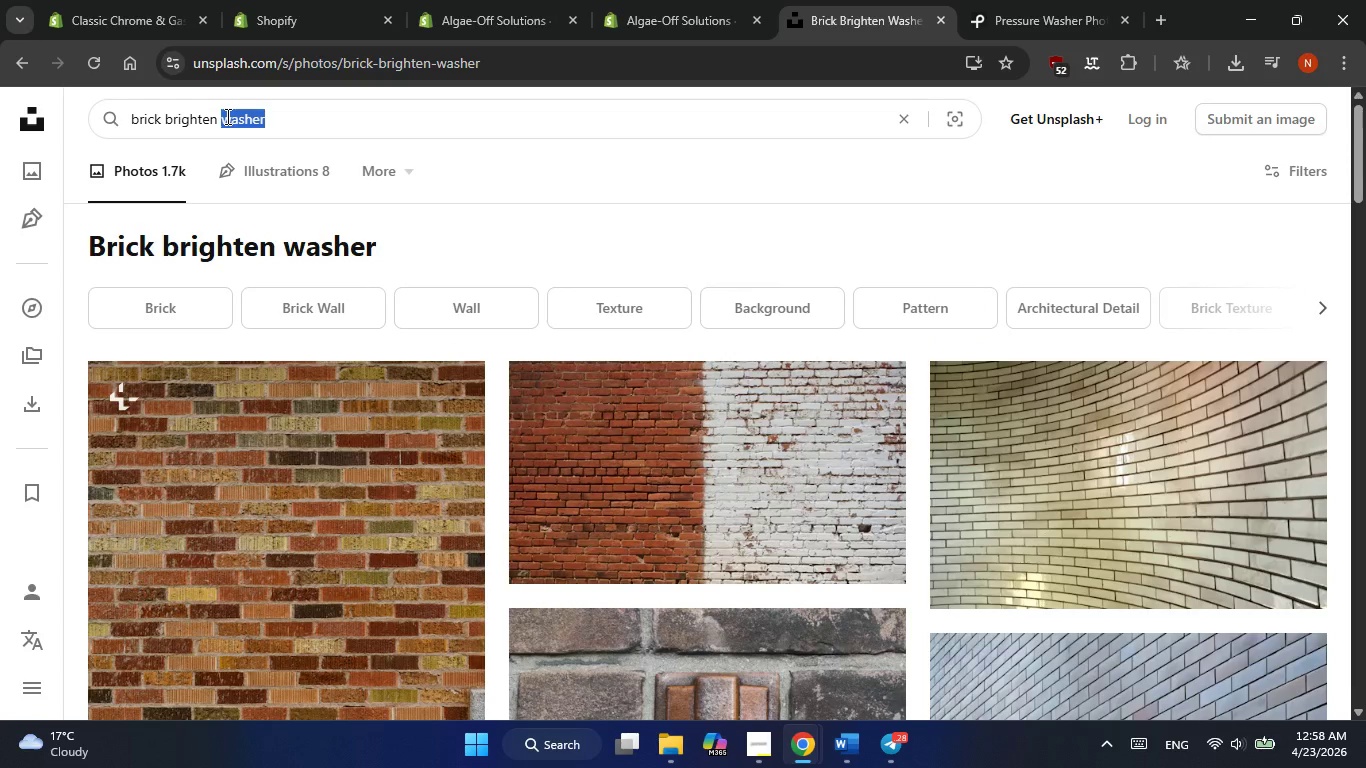 
key(Backspace)
type(re)
 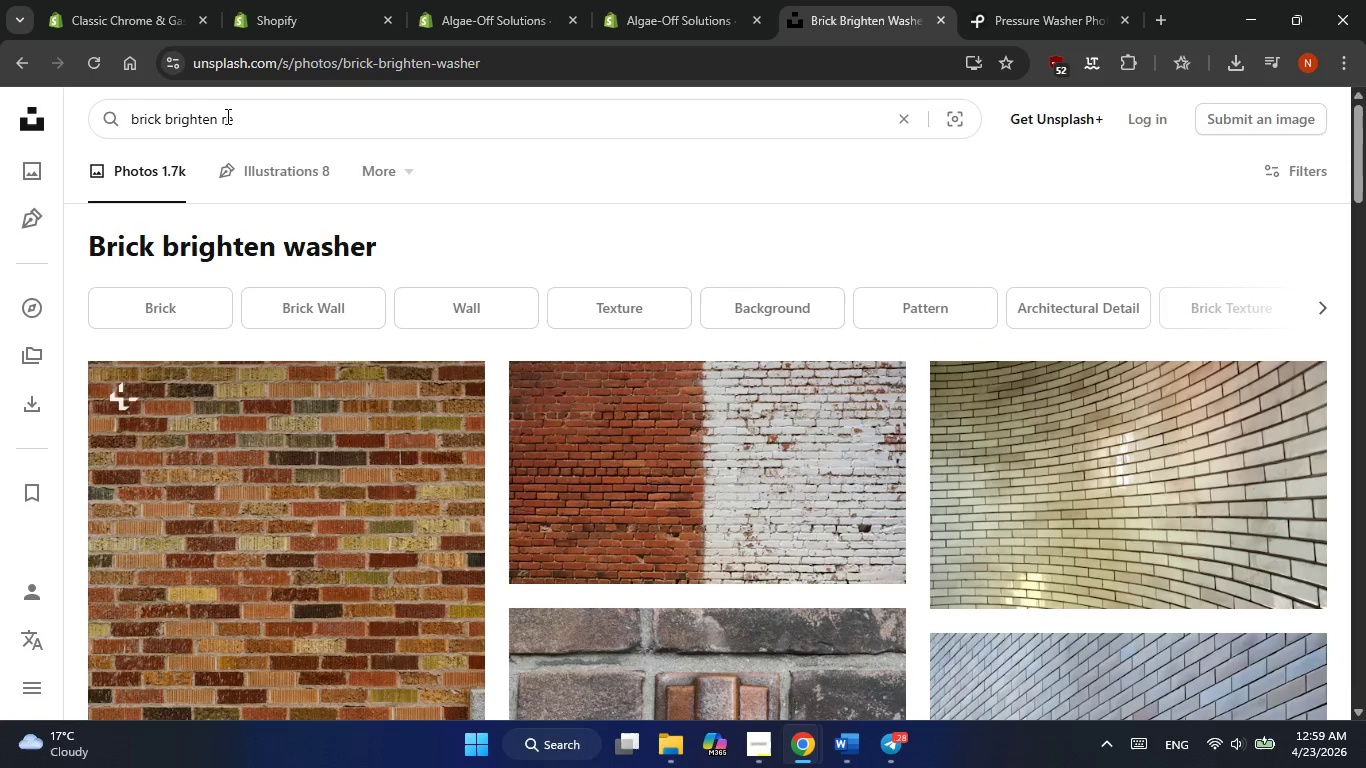 
hold_key(key=AltLeft, duration=0.38)
 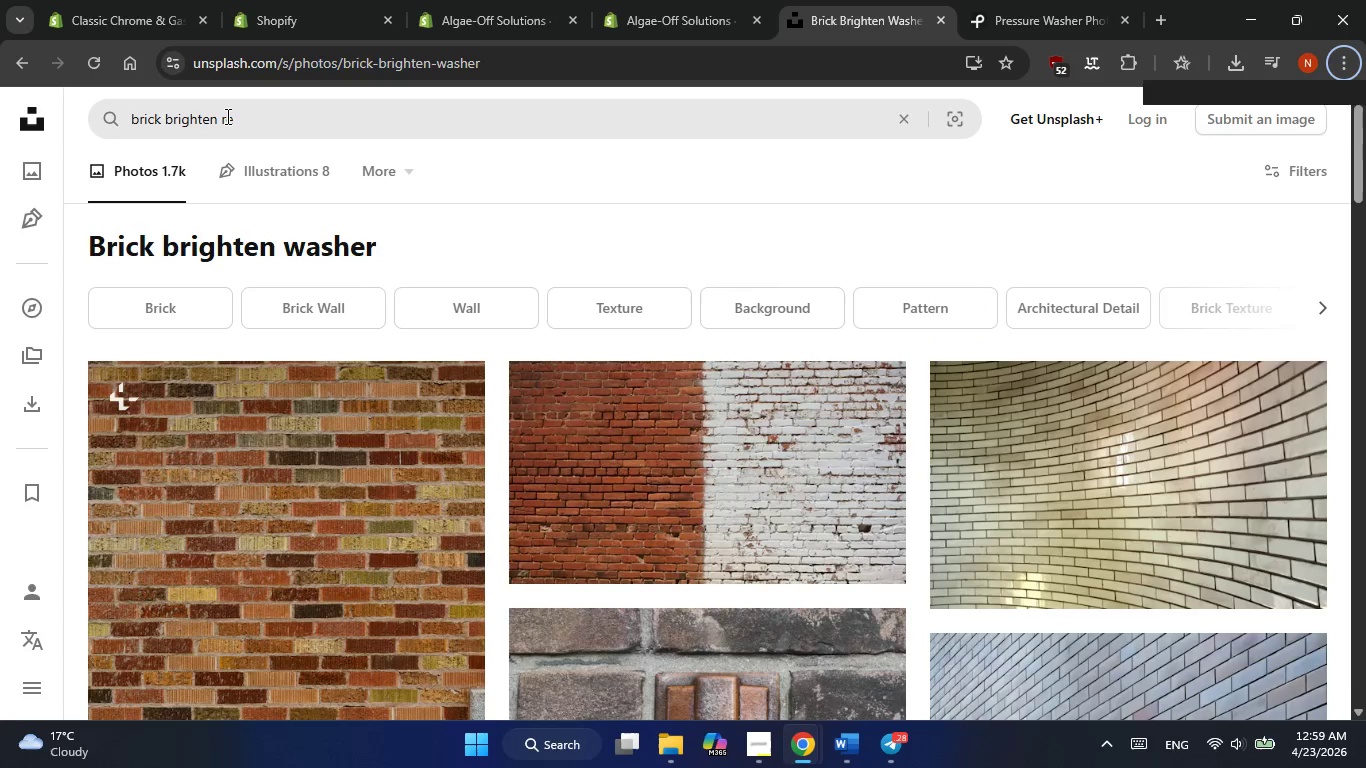 
key(Alt+AltLeft)
 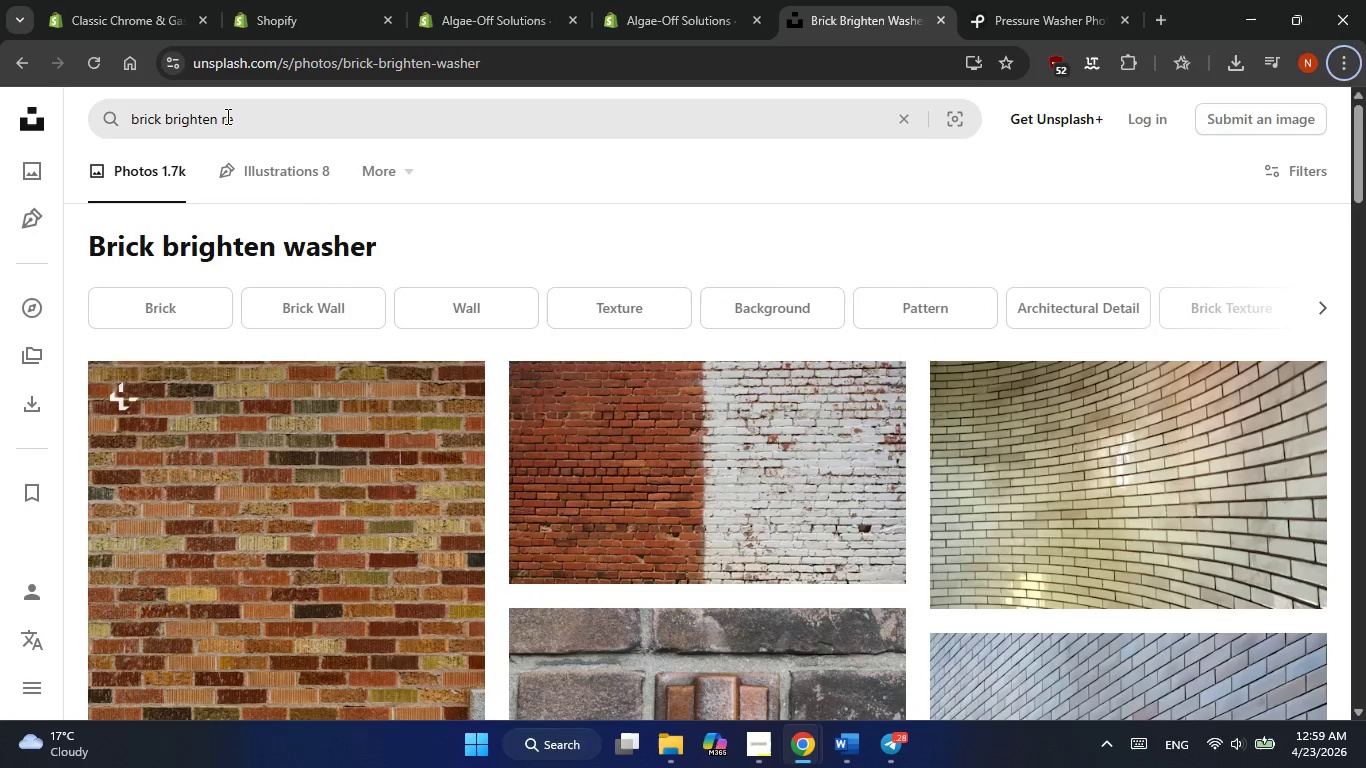 
key(Alt+Tab)
 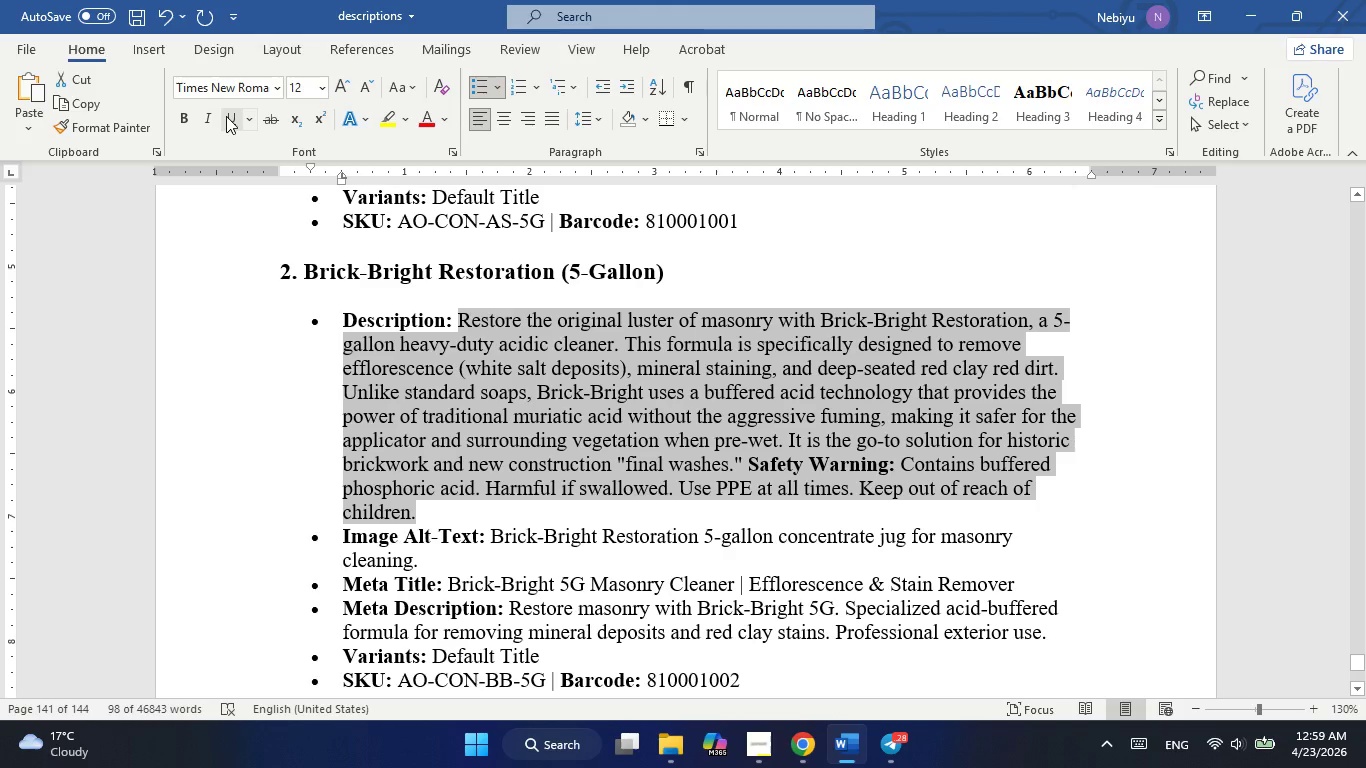 
key(Alt+AltLeft)
 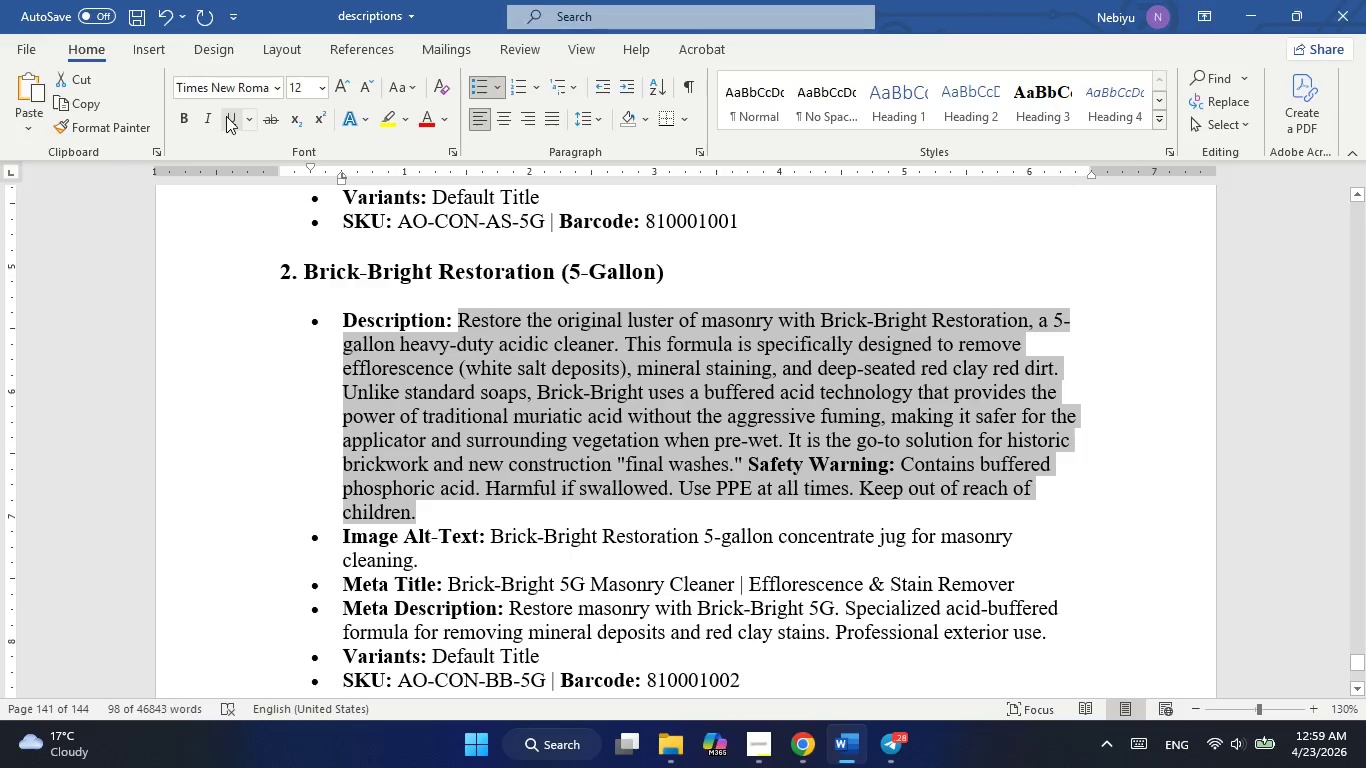 
key(Tab)
type(sr)
key(Backspace)
type(toration)
 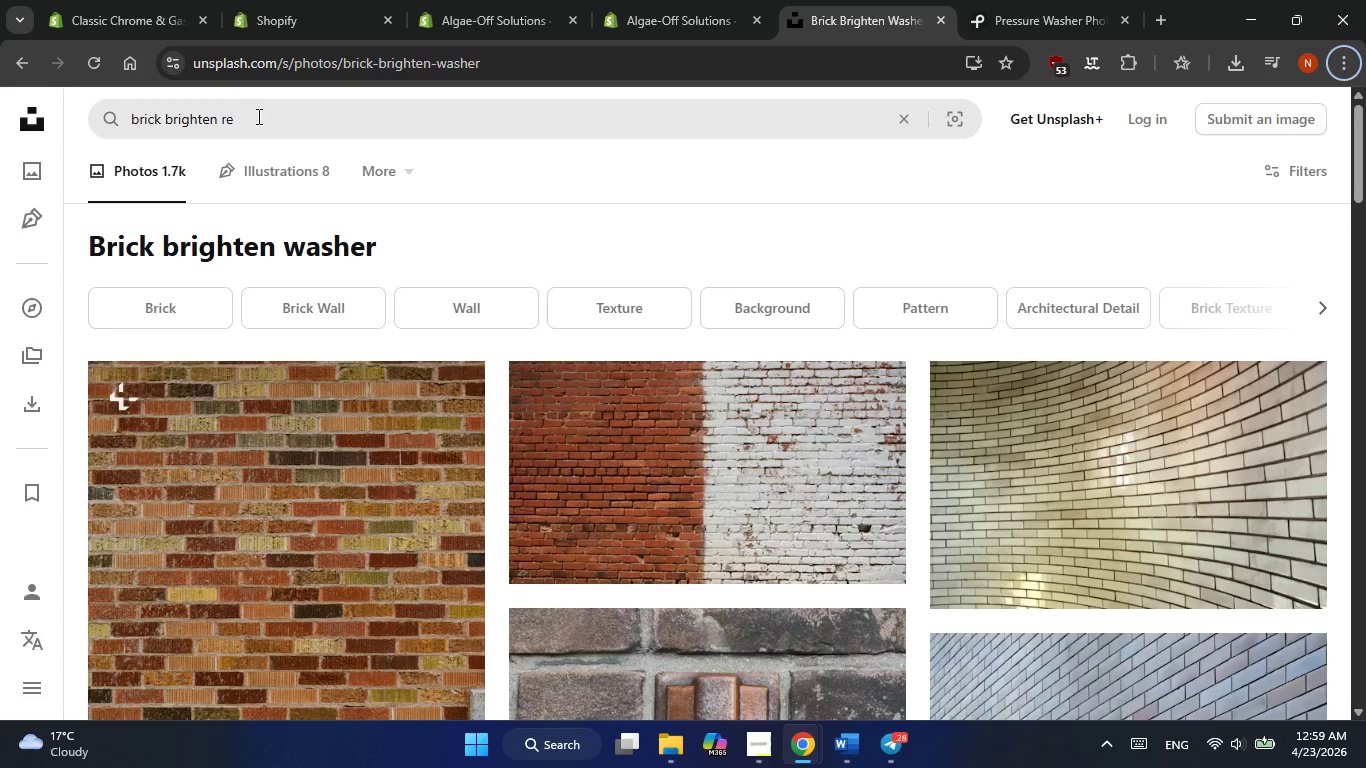 
left_click([257, 116])
 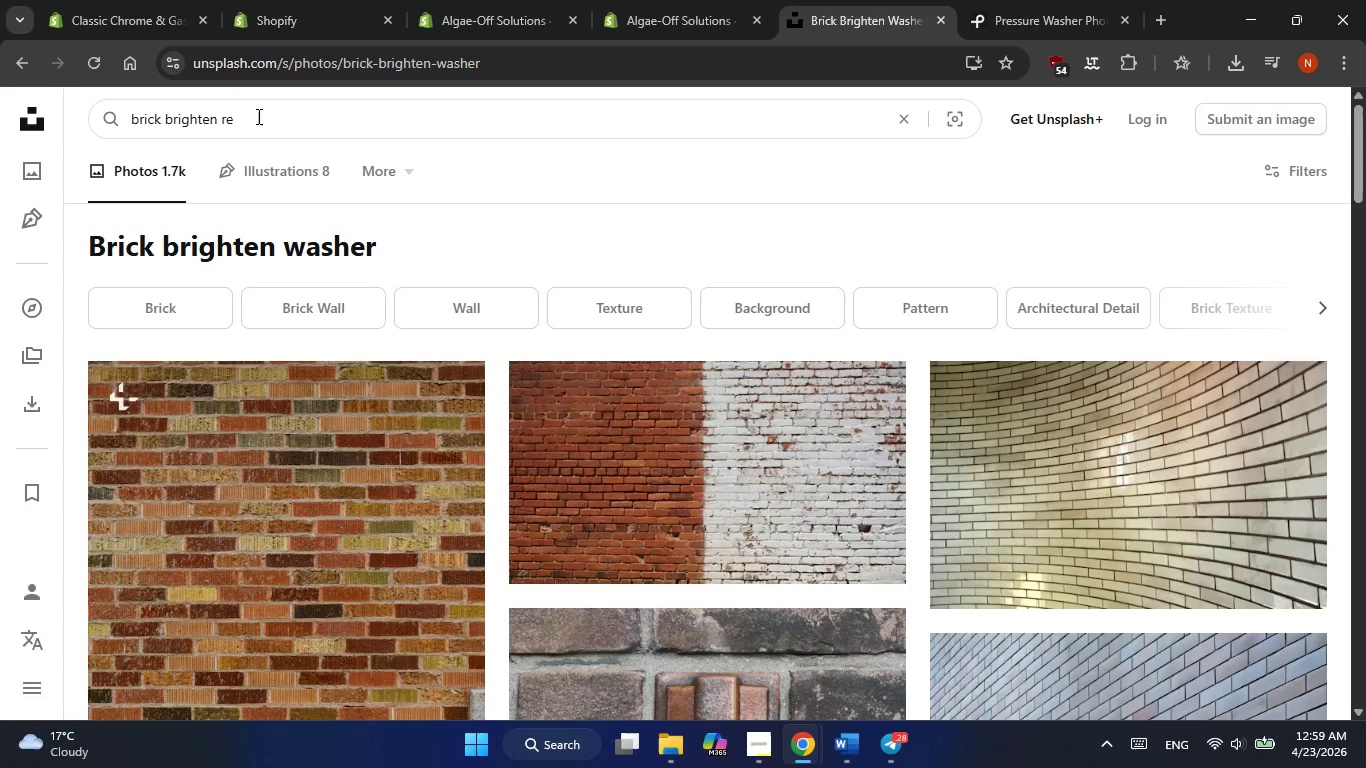 
type(storation)
 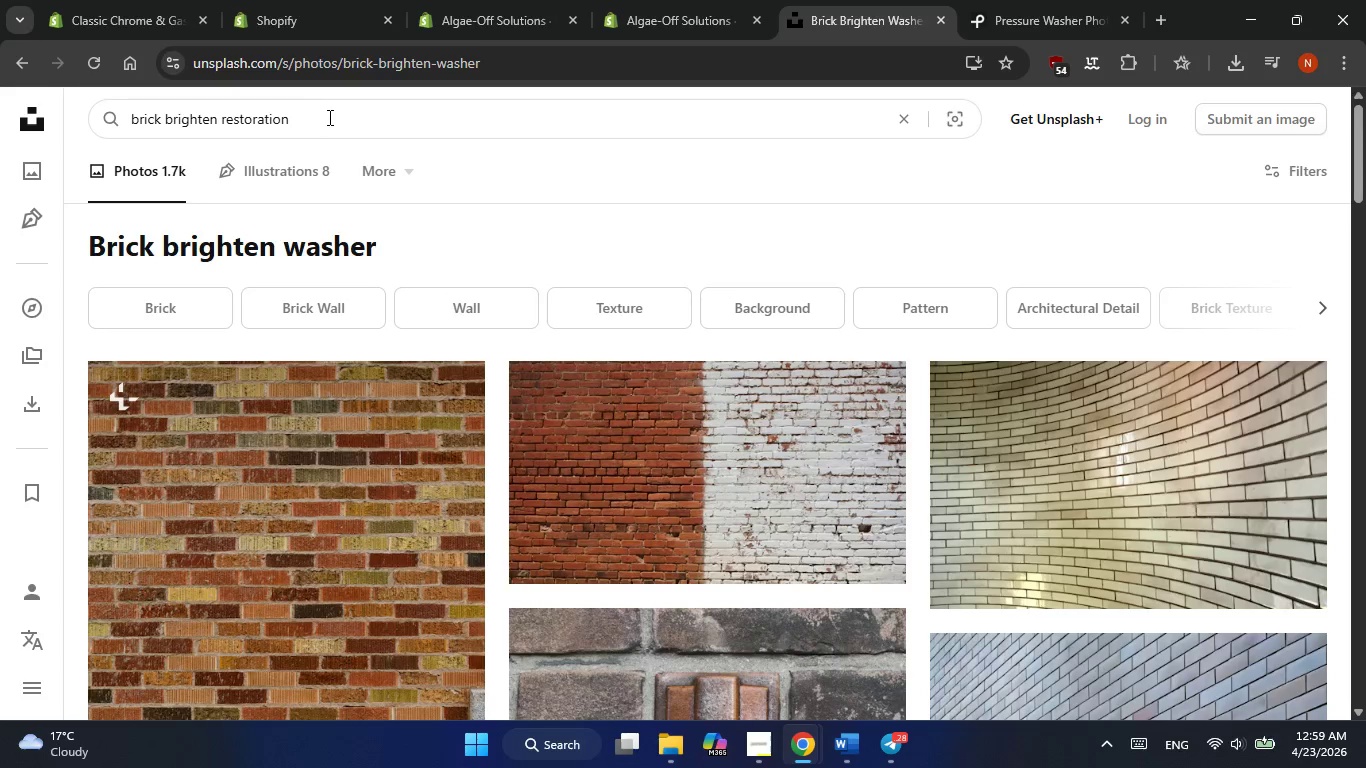 
left_click([328, 117])
 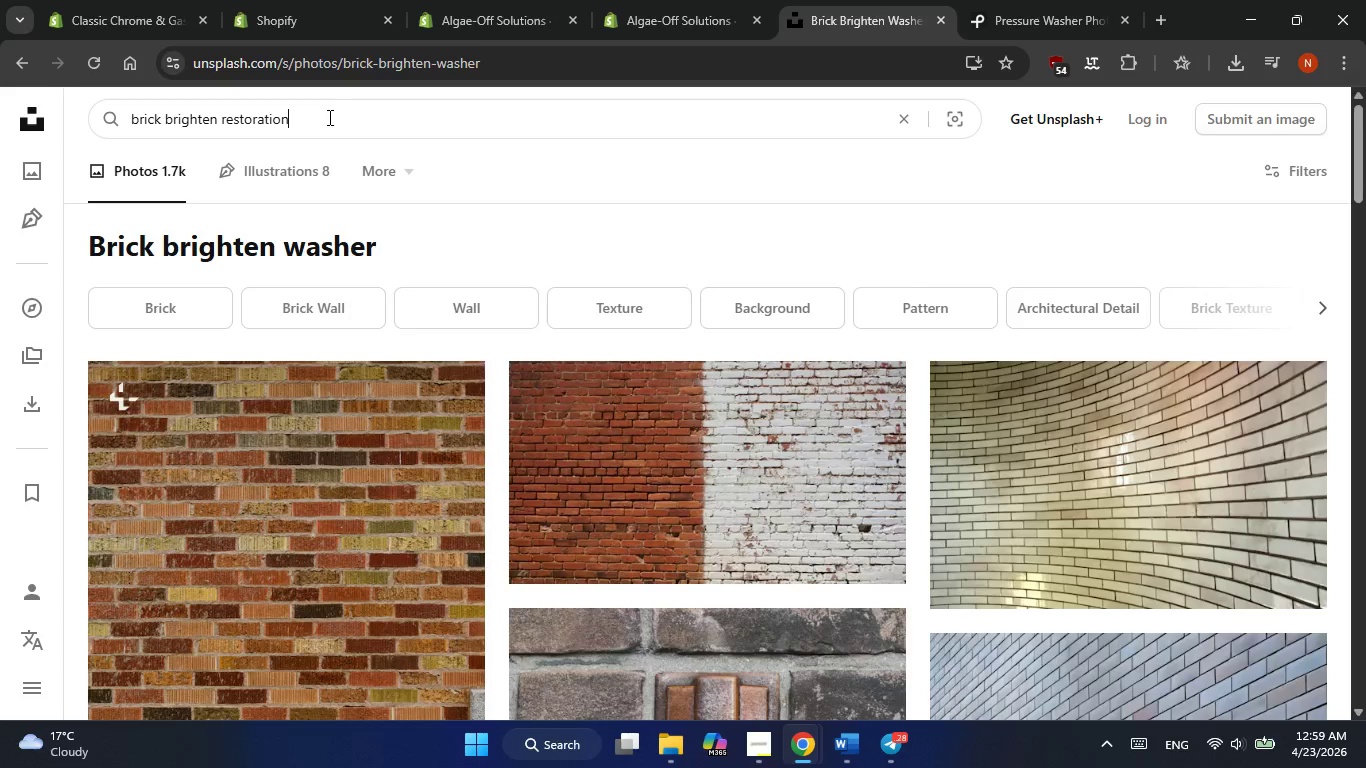 
key(NumpadEnter)
 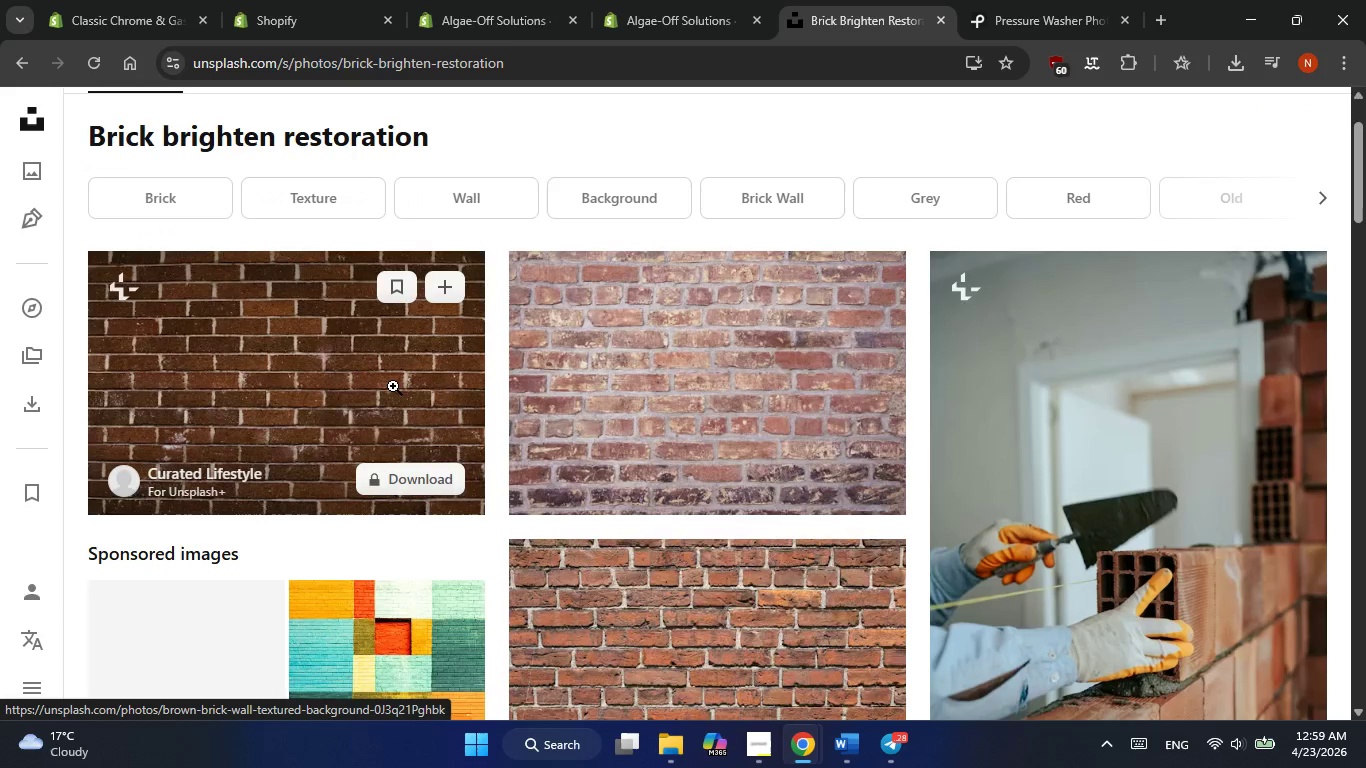 
scroll: coordinate [393, 386], scroll_direction: up, amount: 1.0
 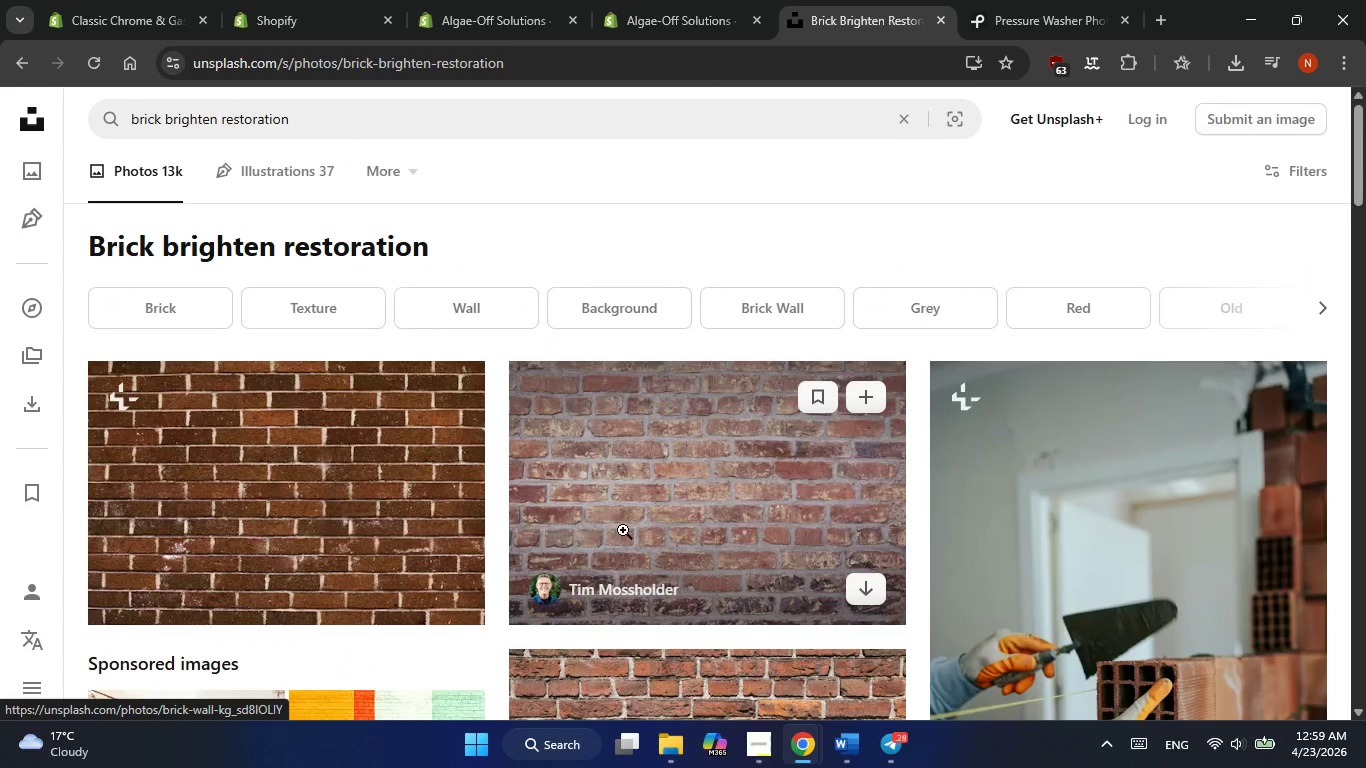 
scroll: coordinate [633, 538], scroll_direction: down, amount: 1.0
 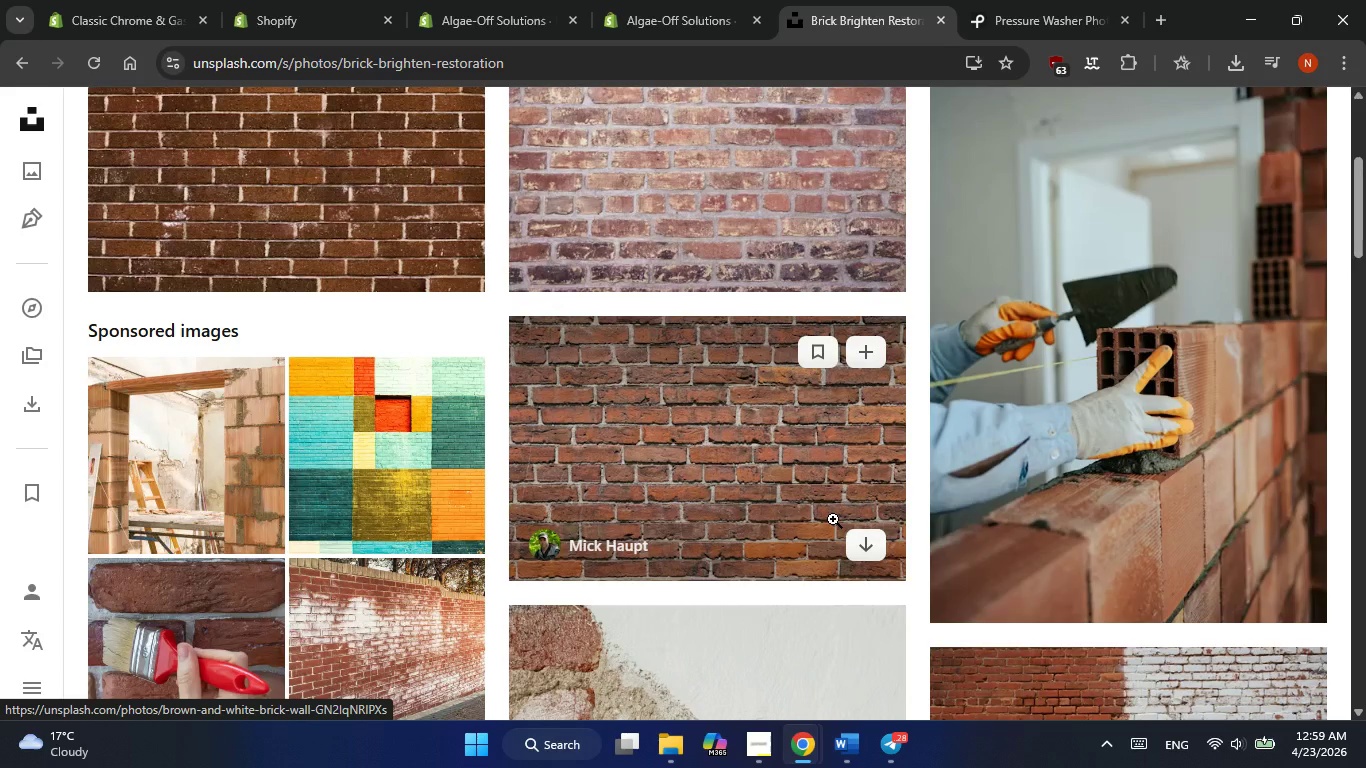 
left_click([878, 558])
 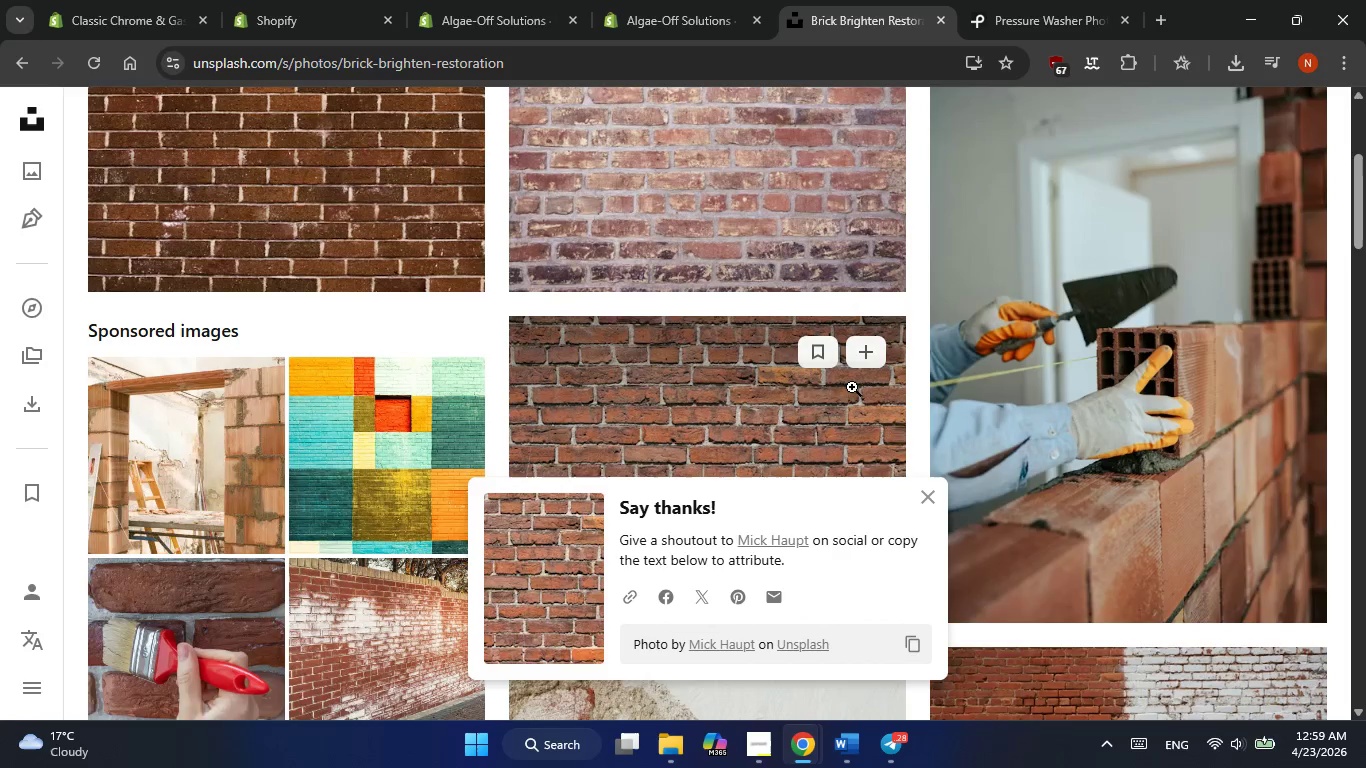 
key(Alt+Tab)
 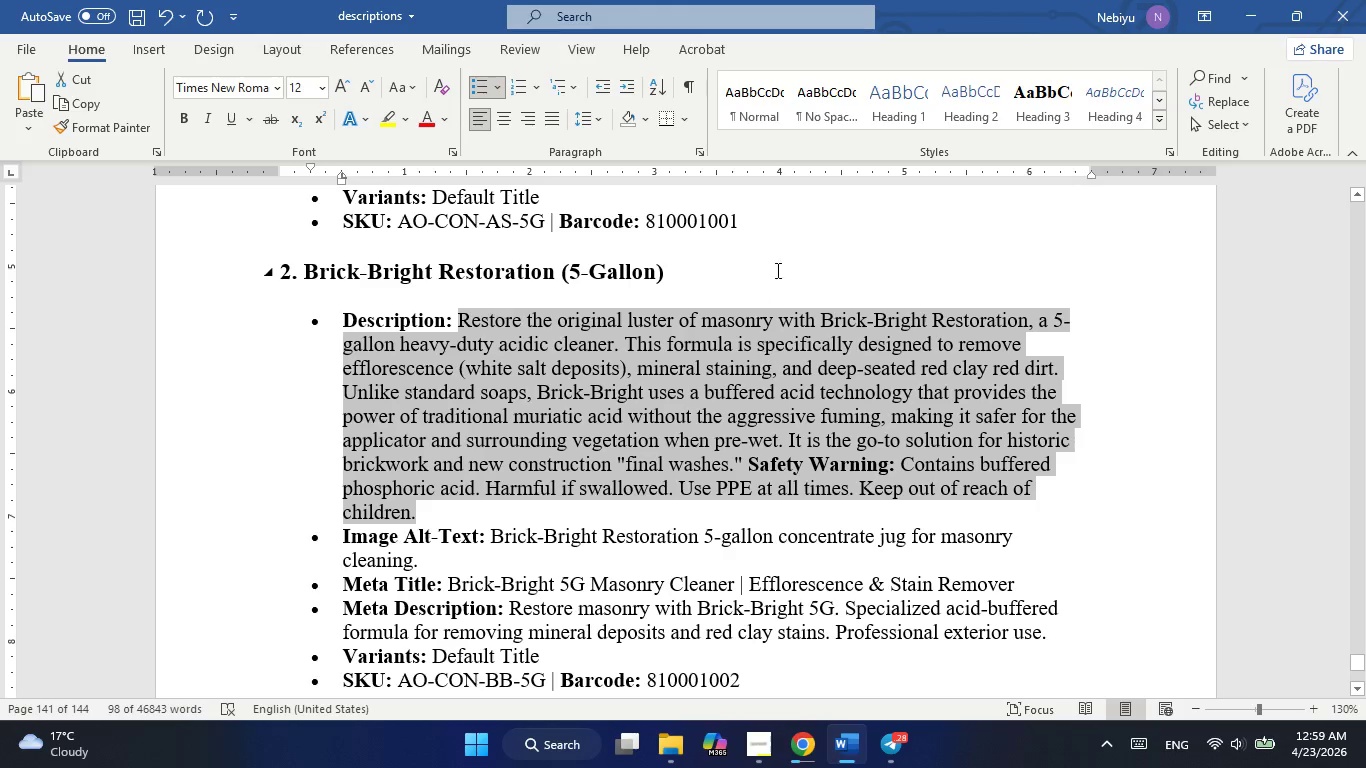 
left_click([781, 262])
 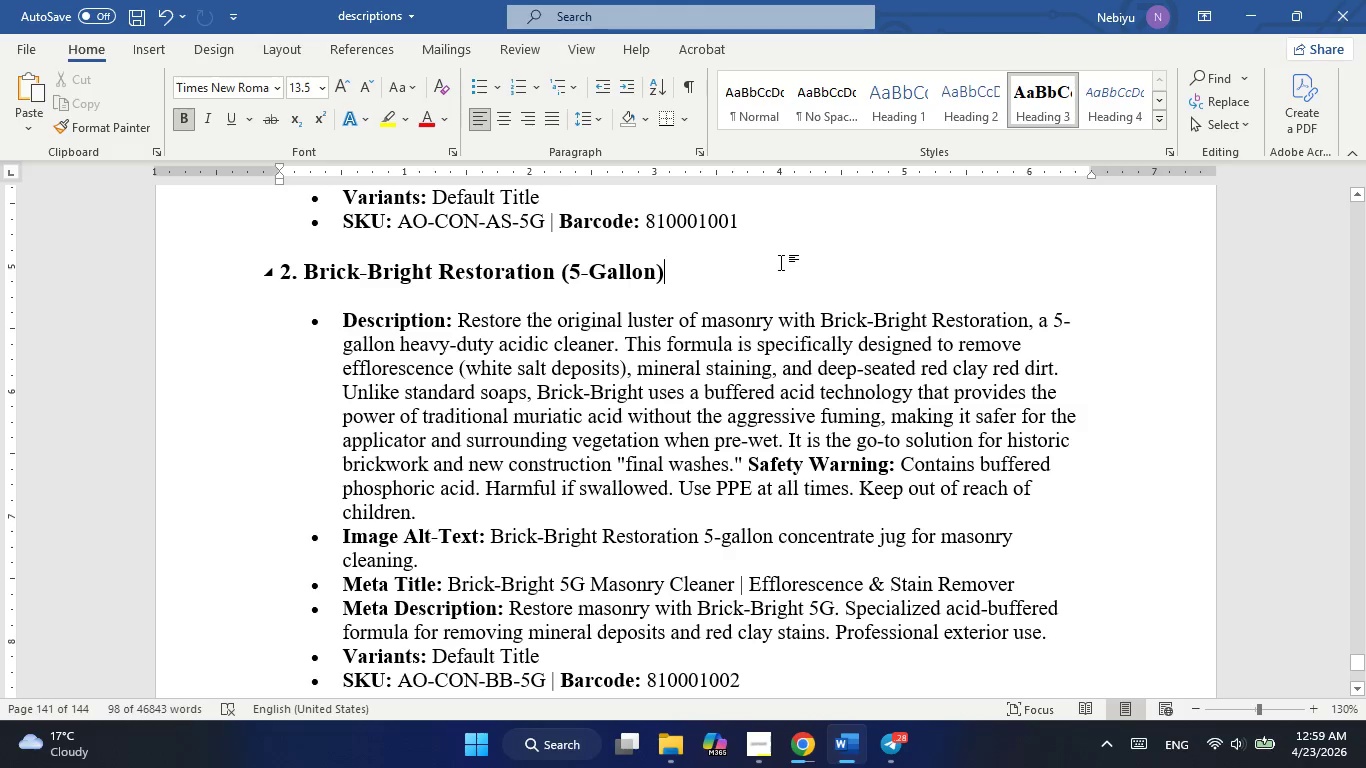 
key(Alt+Tab)
 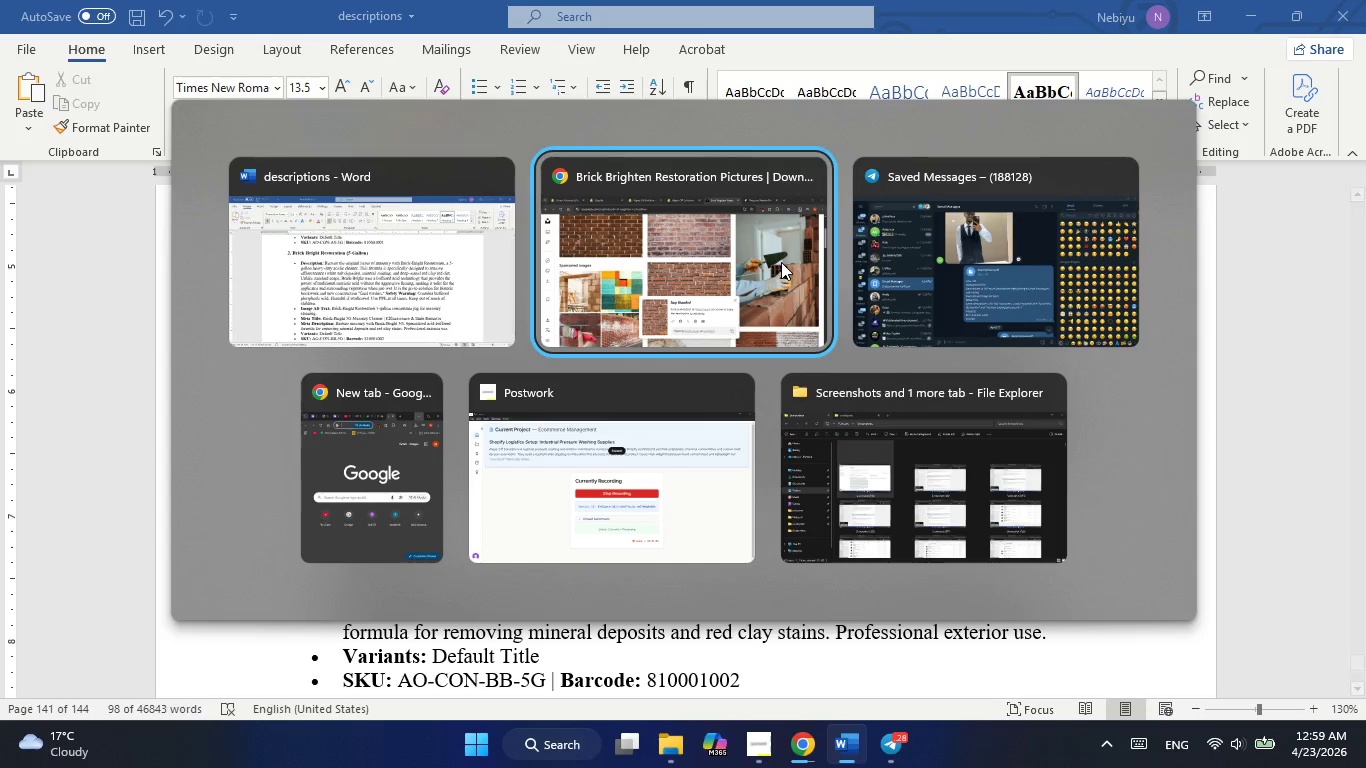 
key(Alt+Tab)
 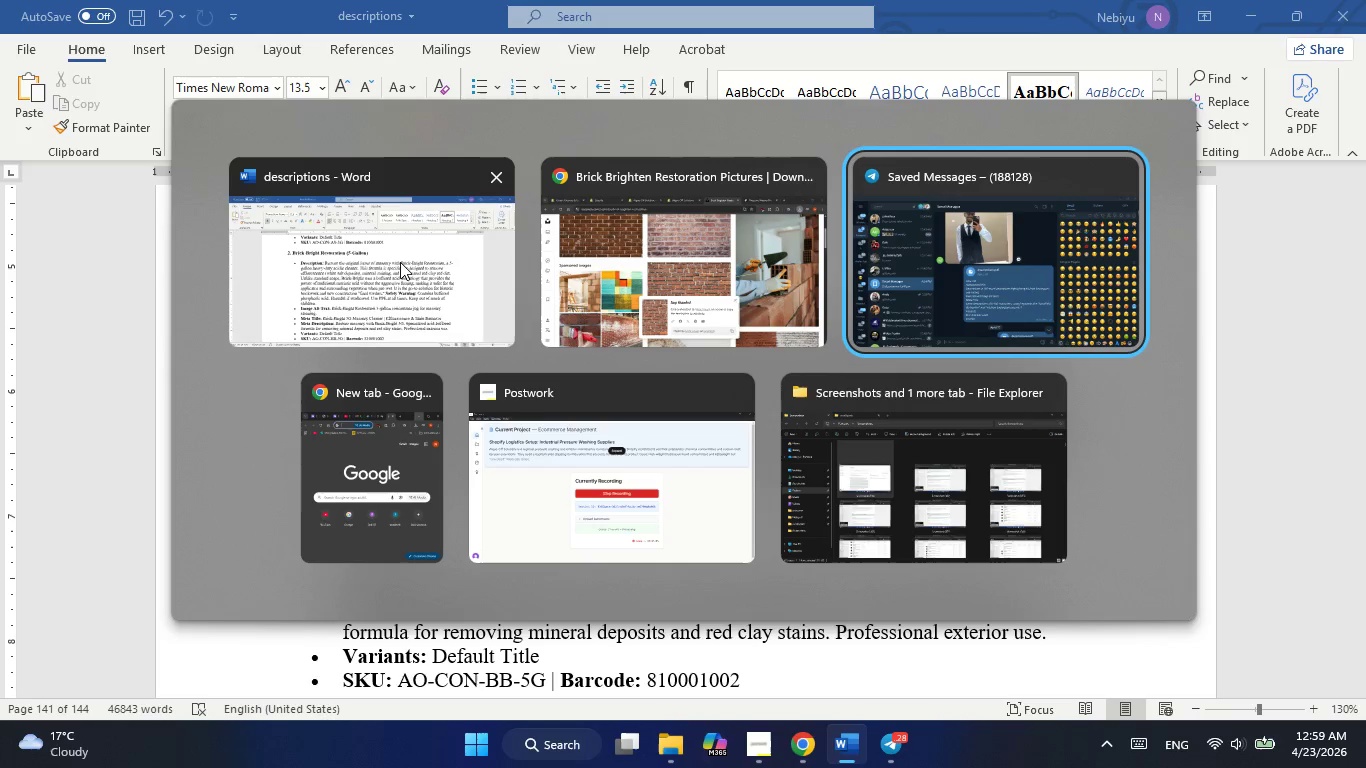 
left_click([561, 264])
 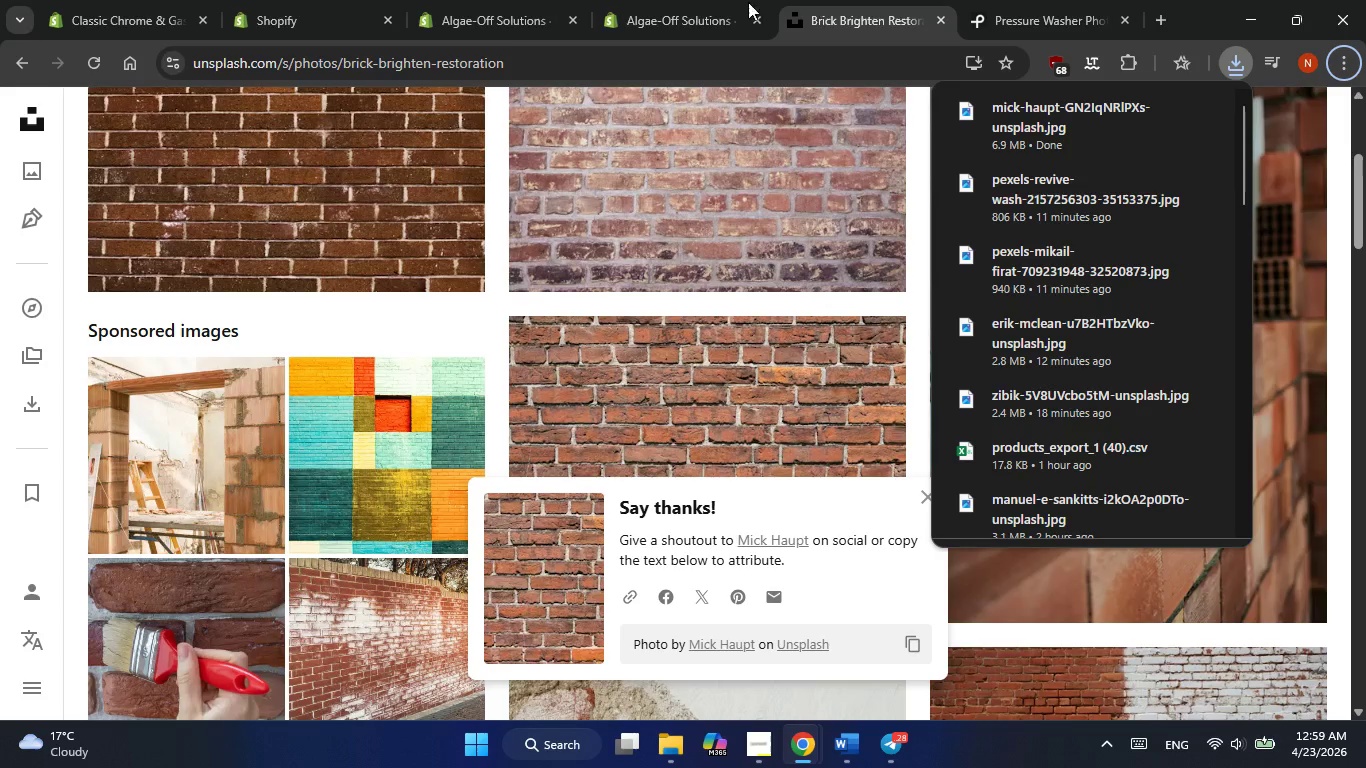 
left_click([675, 6])
 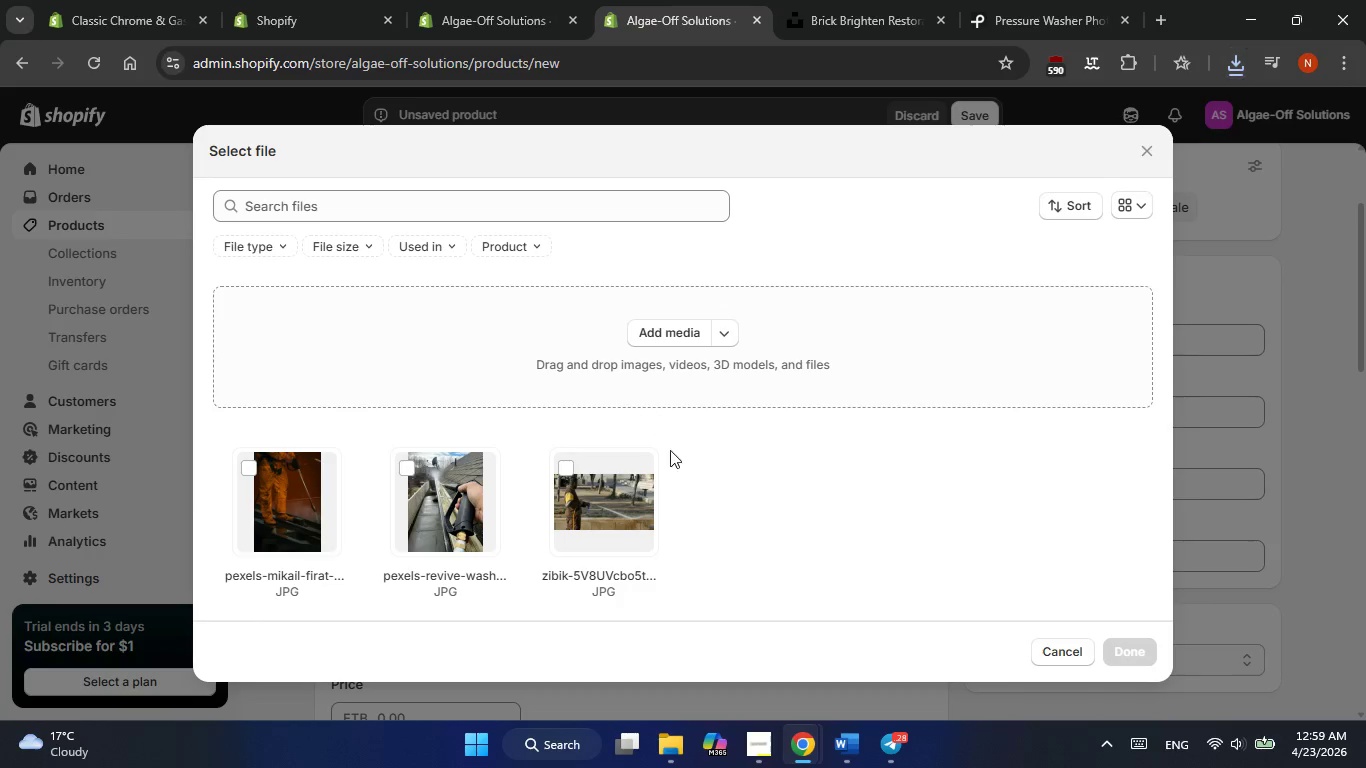 
left_click([752, 494])
 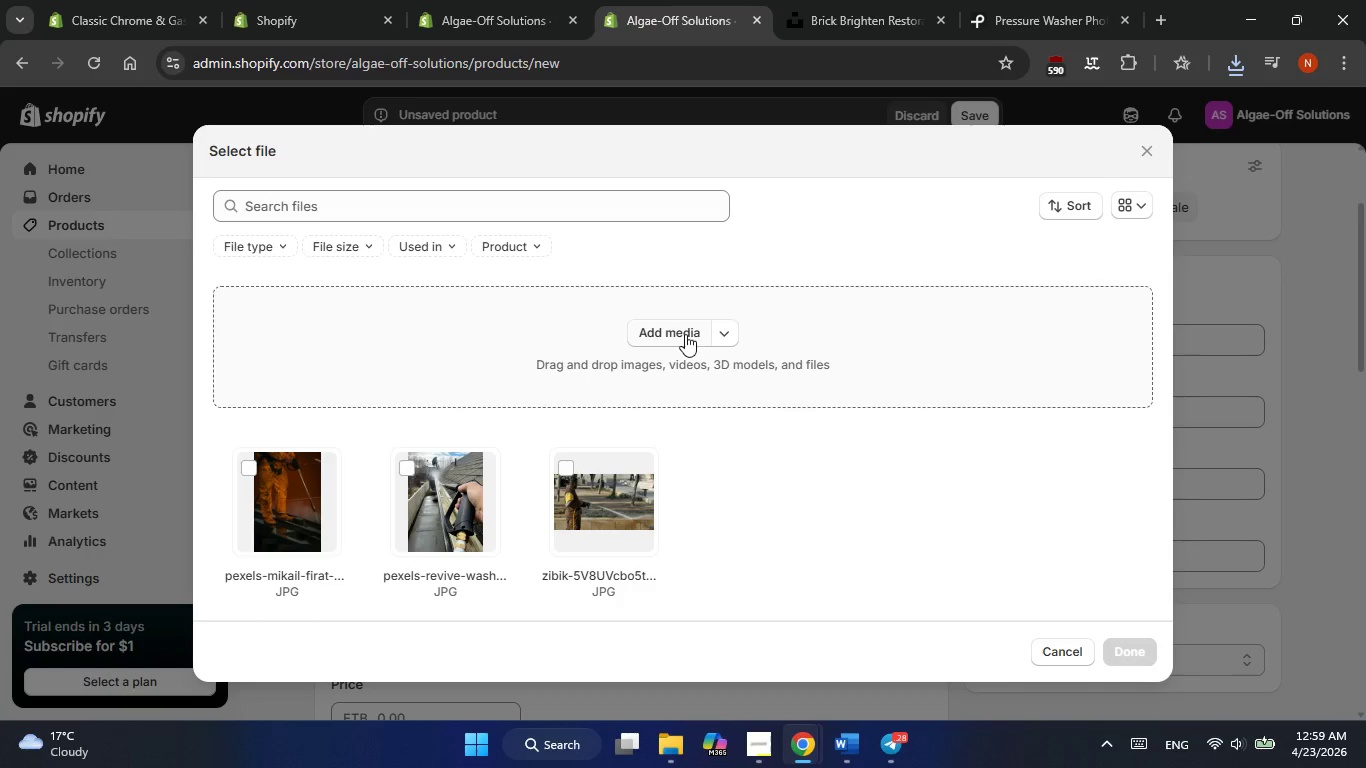 
left_click([685, 334])
 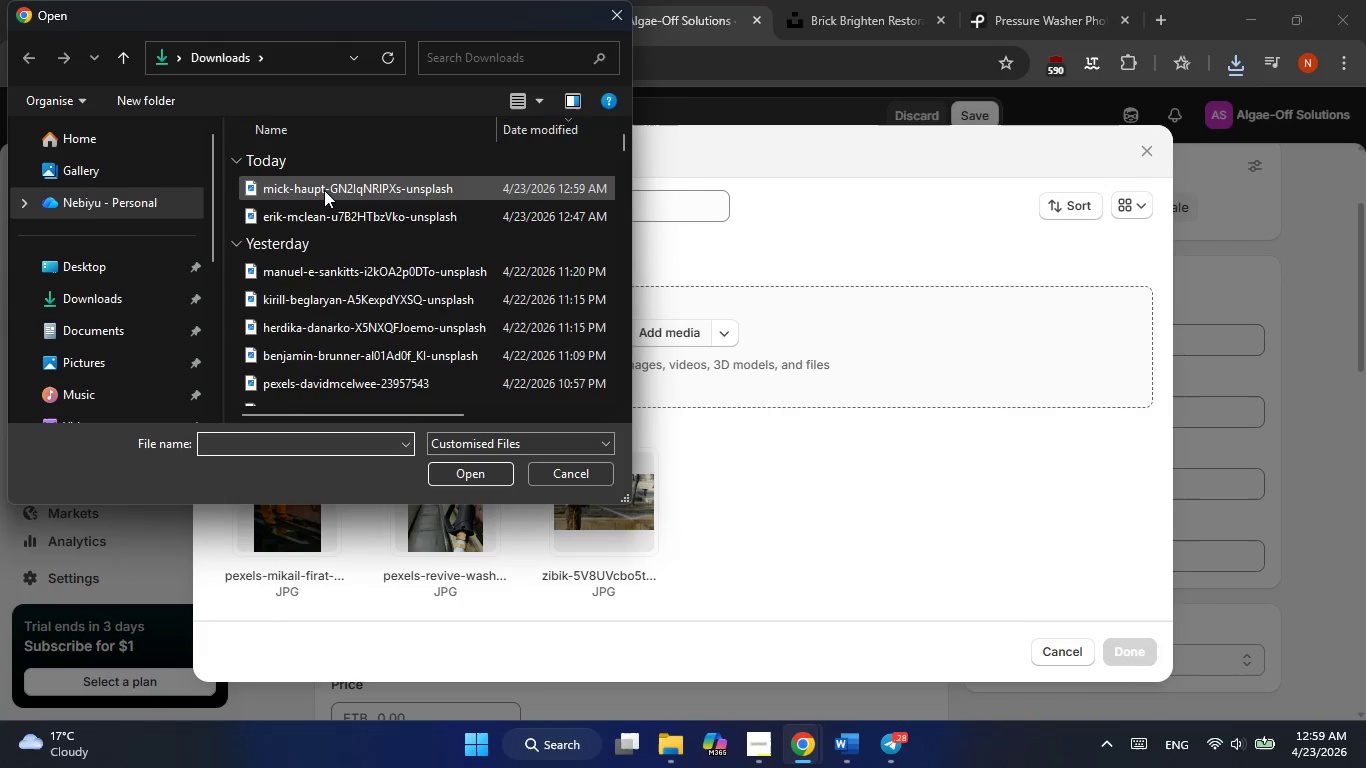 
double_click([323, 190])
 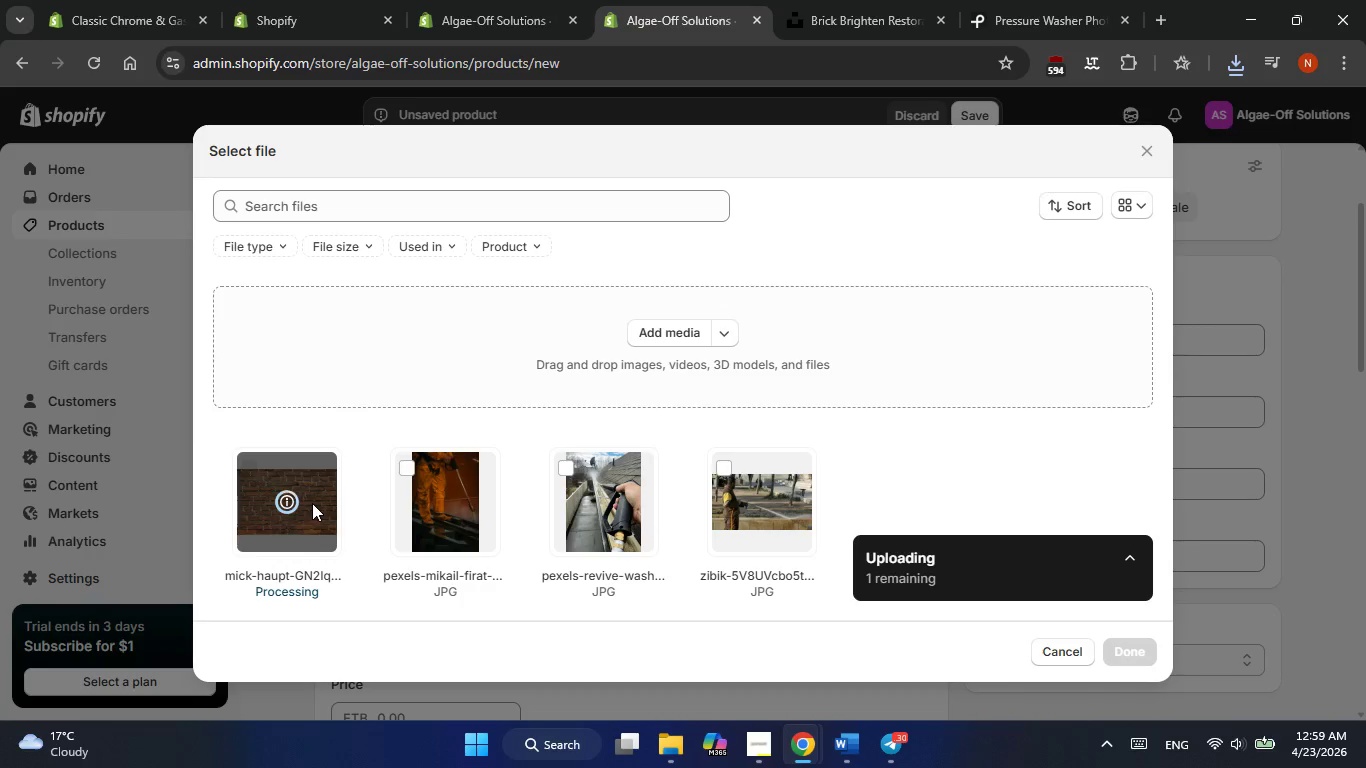 
wait(20.36)
 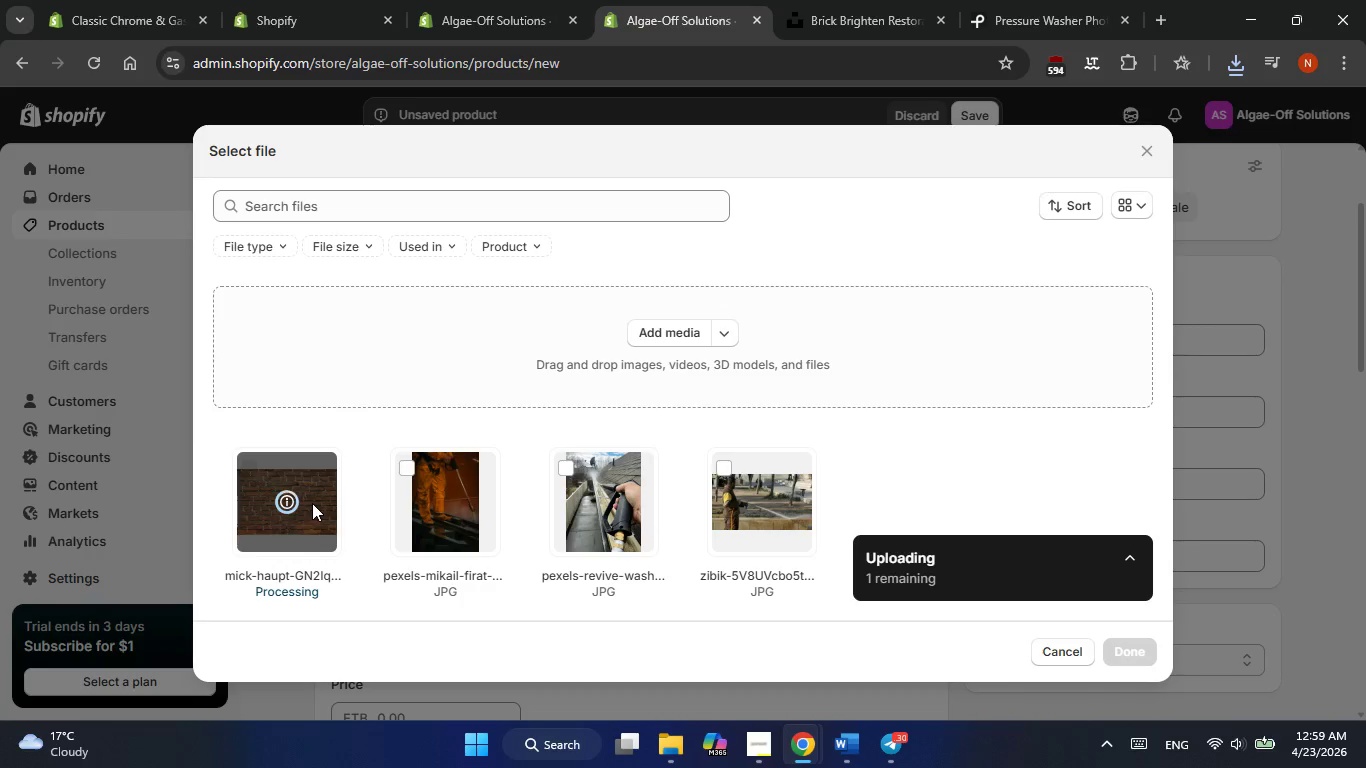 
left_click([1122, 651])
 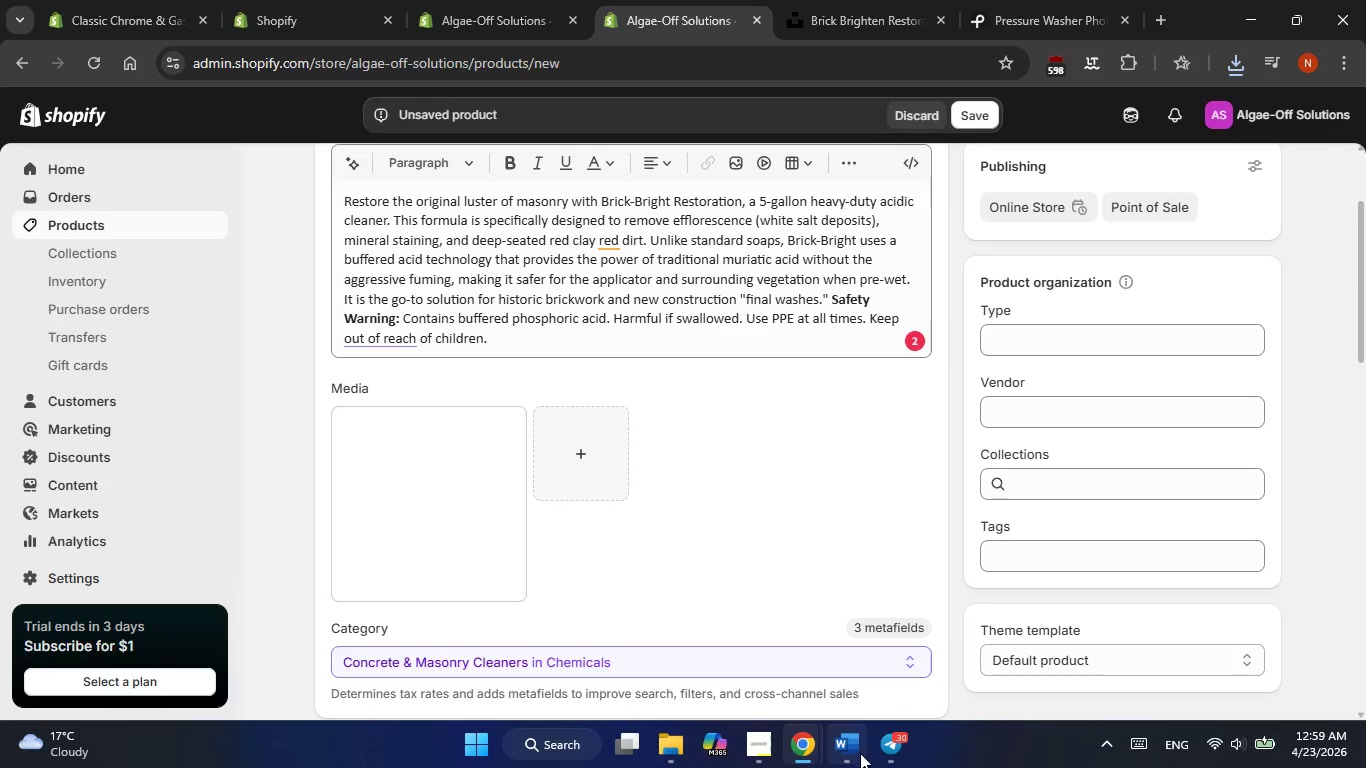 
left_click([857, 754])
 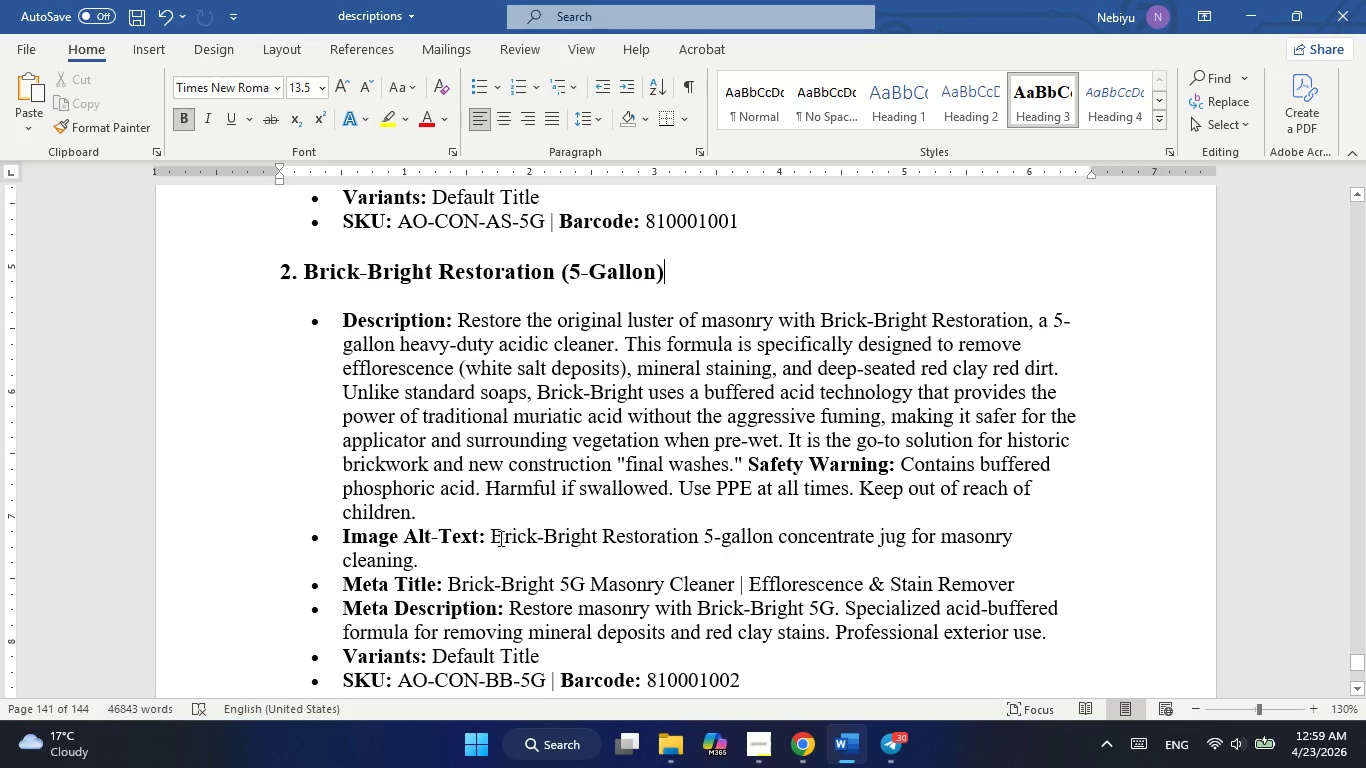 
left_click_drag(start_coordinate=[496, 538], to_coordinate=[487, 557])
 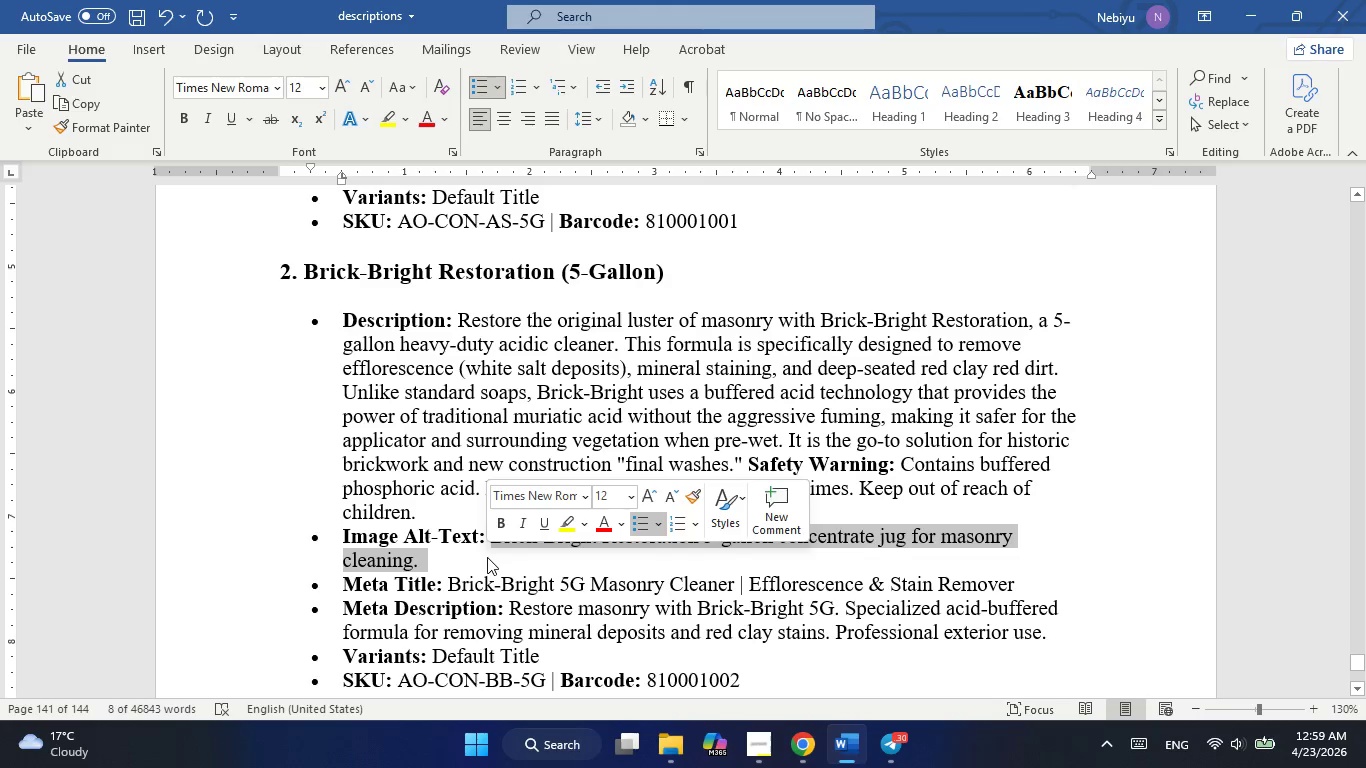 
key(Control+C)
 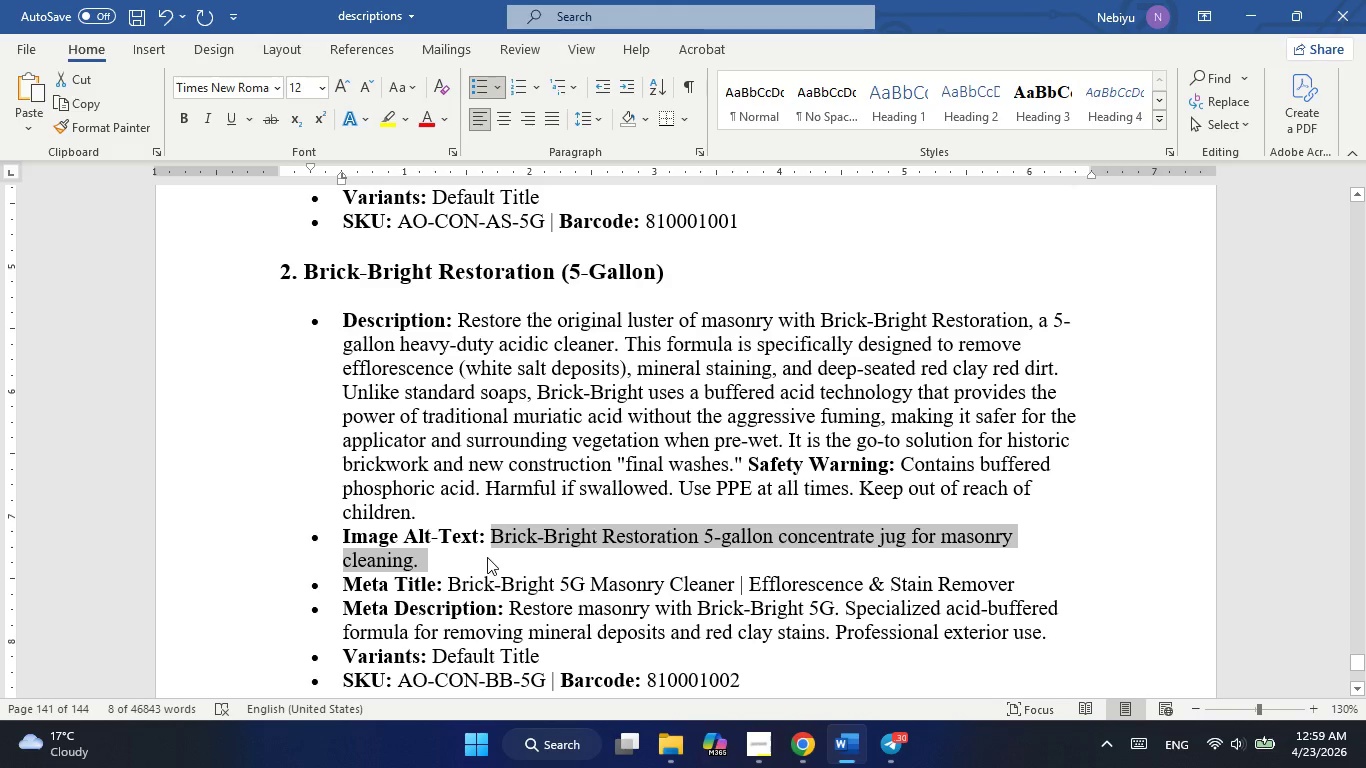 
key(Alt+AltLeft)
 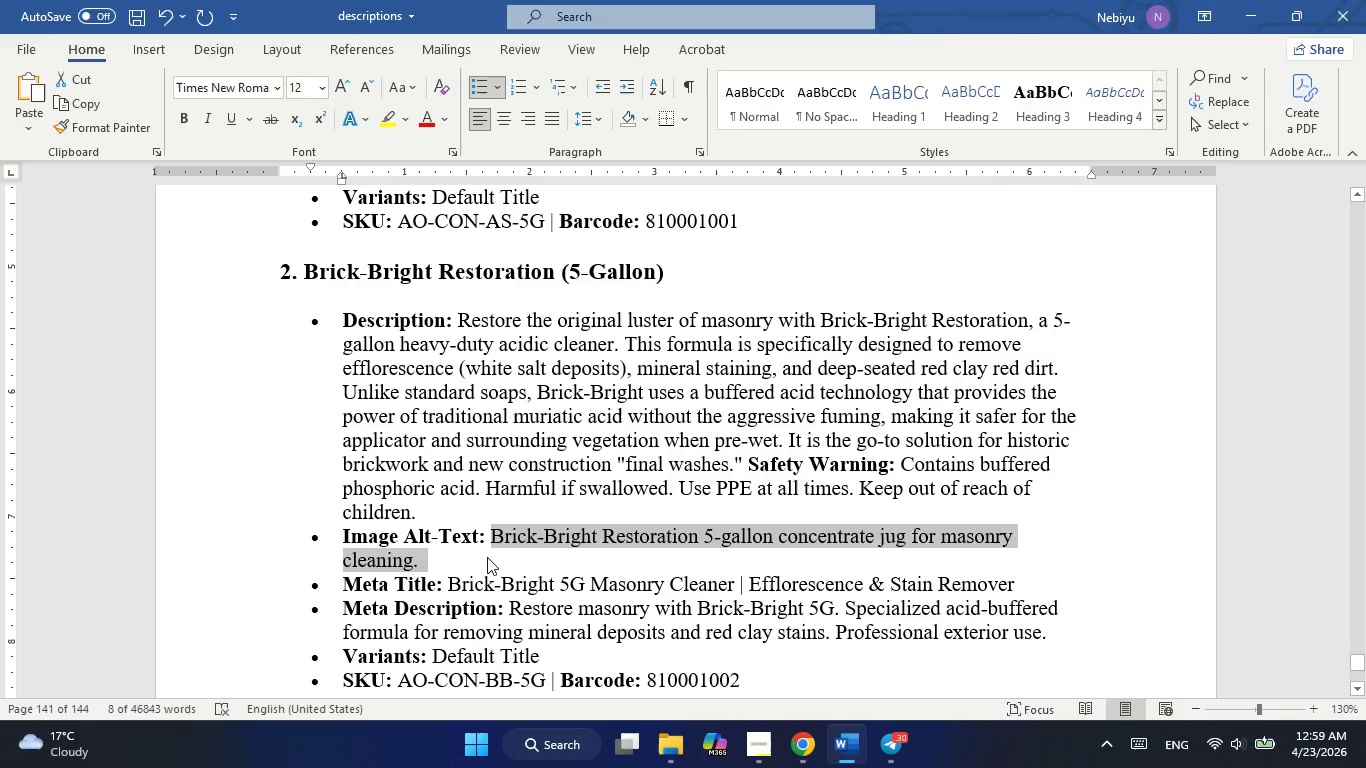 
key(Alt+Tab)
 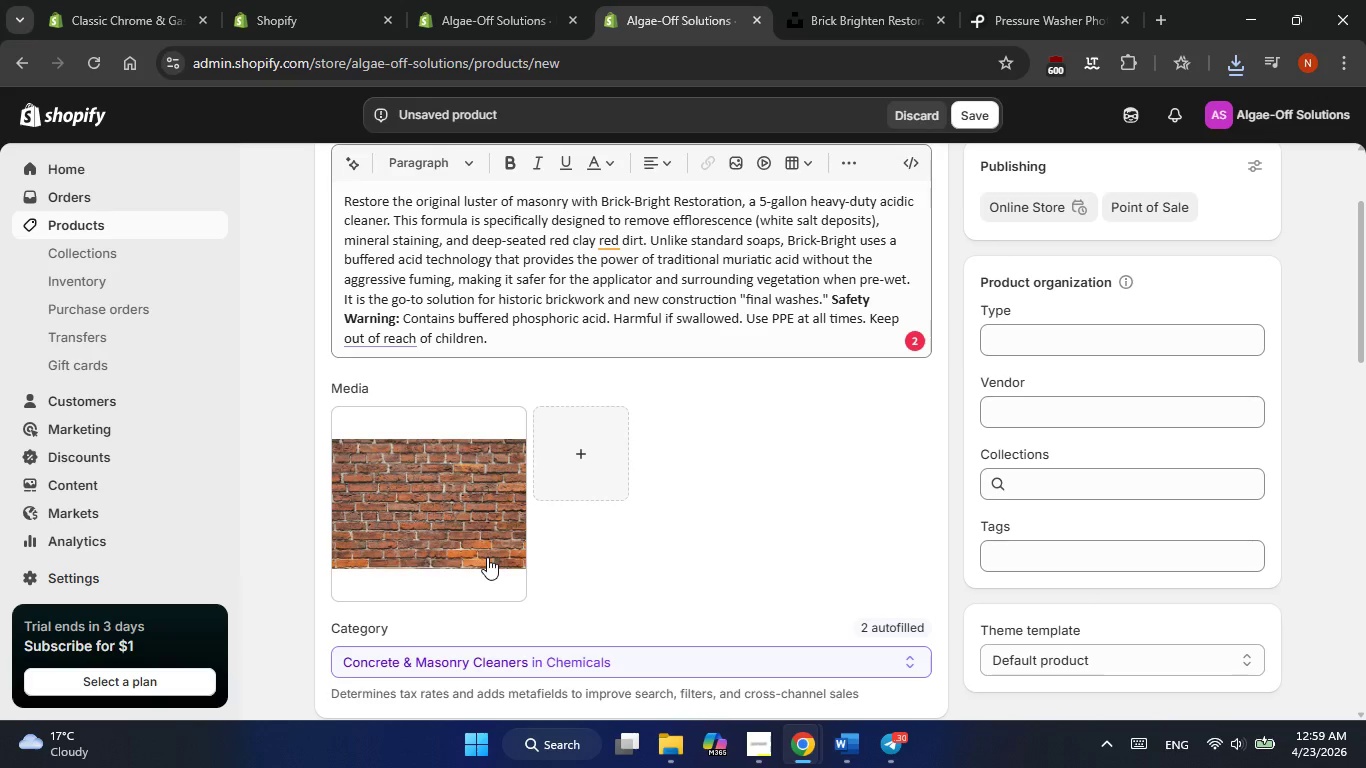 
key(Alt+Tab)
 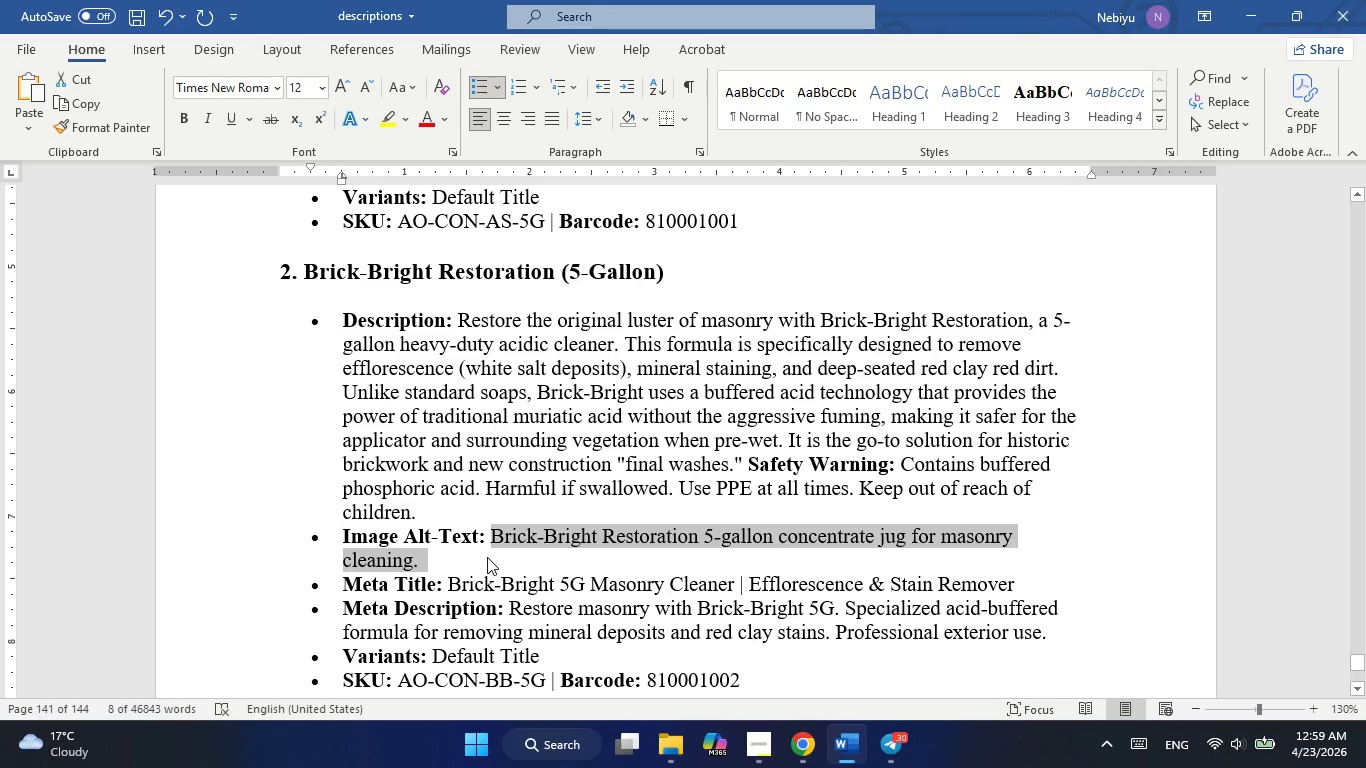 
key(Alt+AltLeft)
 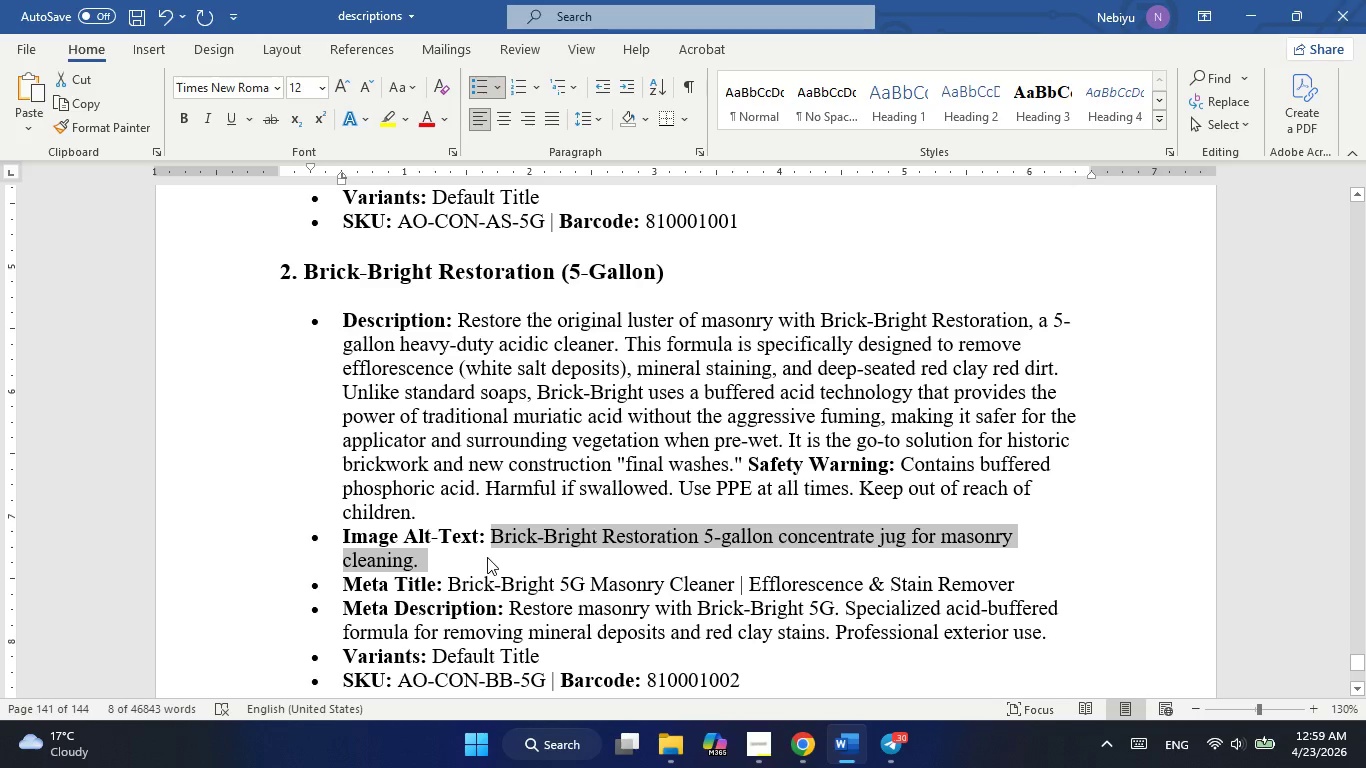 
key(Alt+Tab)
 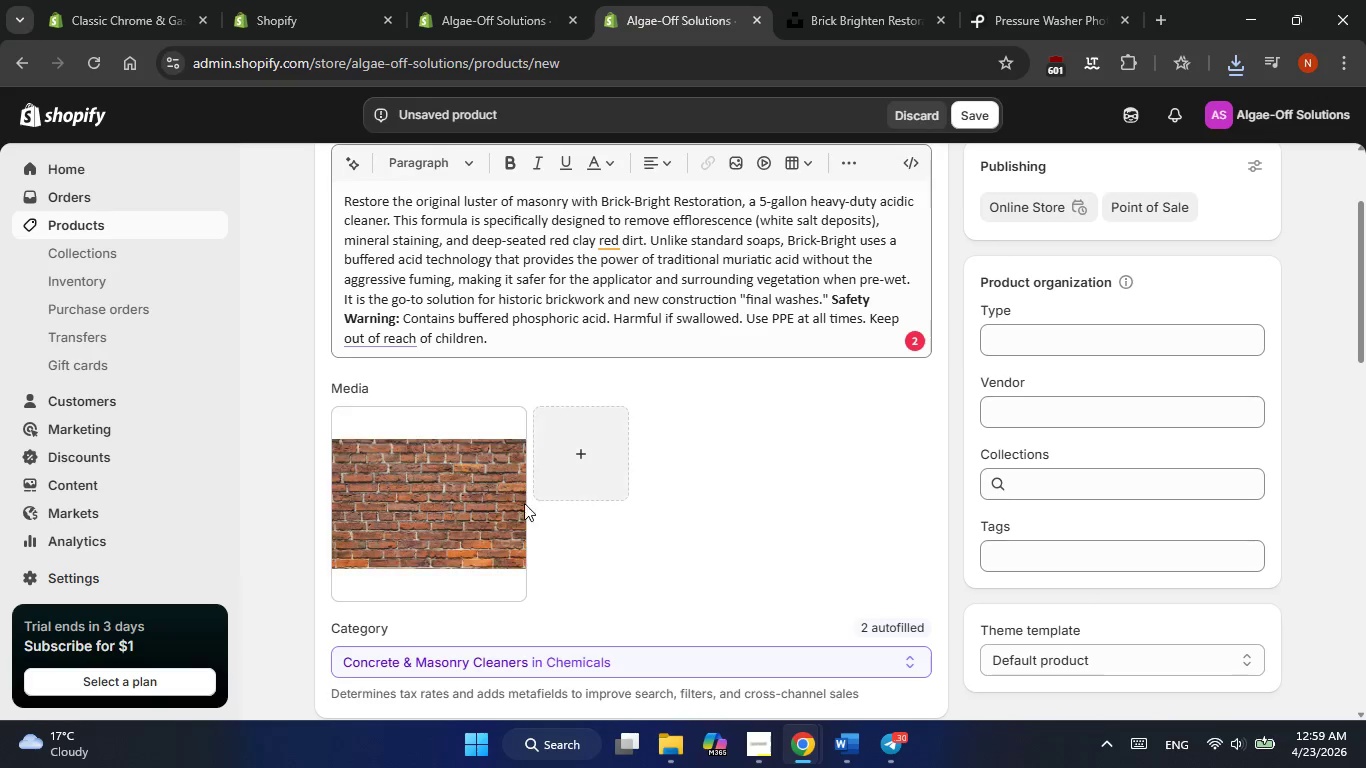 
left_click([480, 495])
 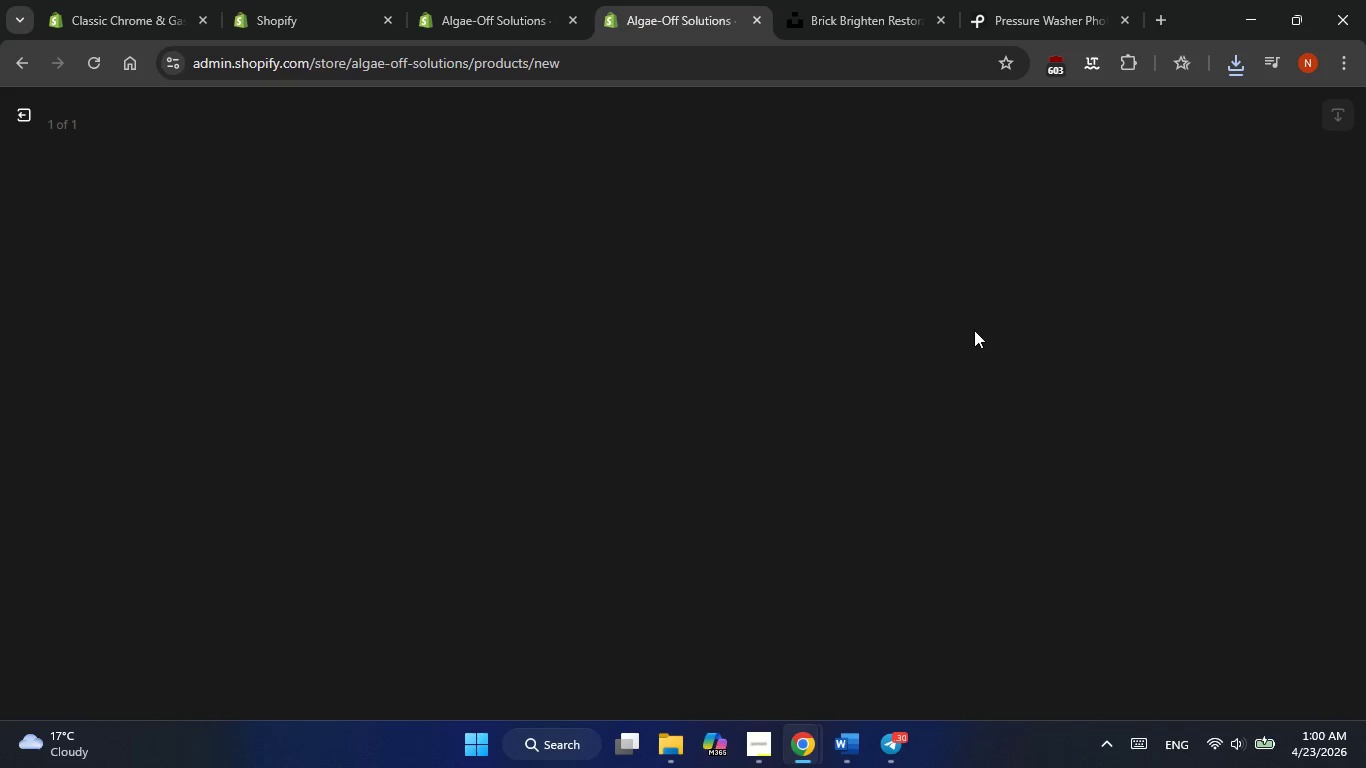 
wait(6.79)
 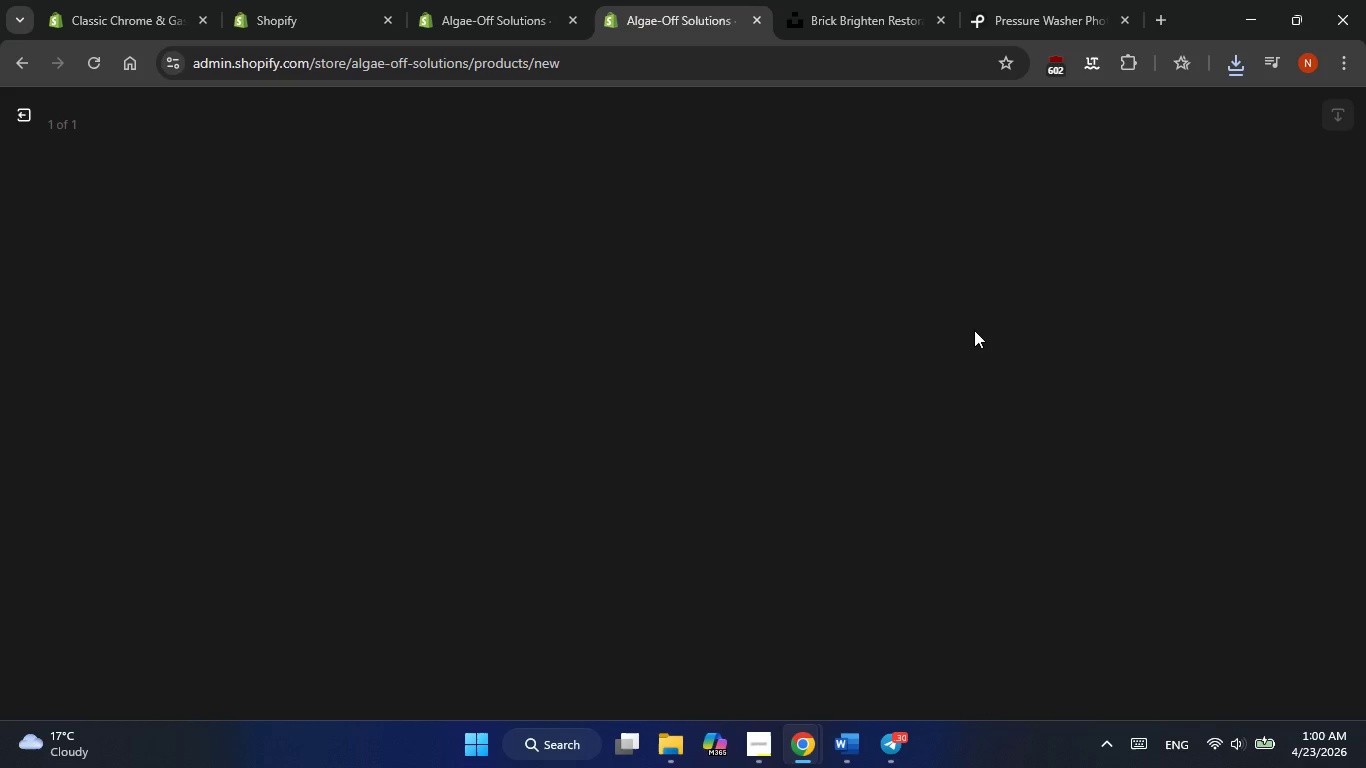 
mouse_move([1127, 344])
 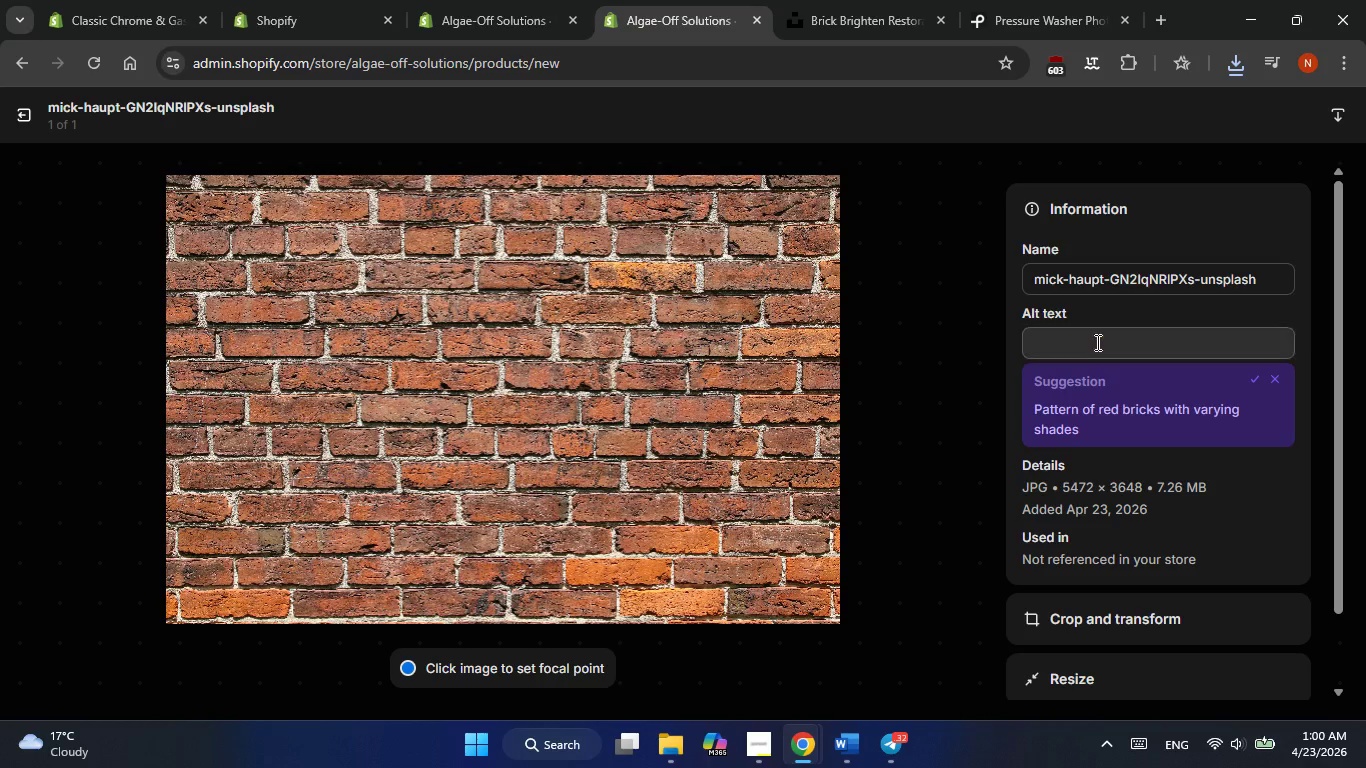 
left_click([1096, 341])
 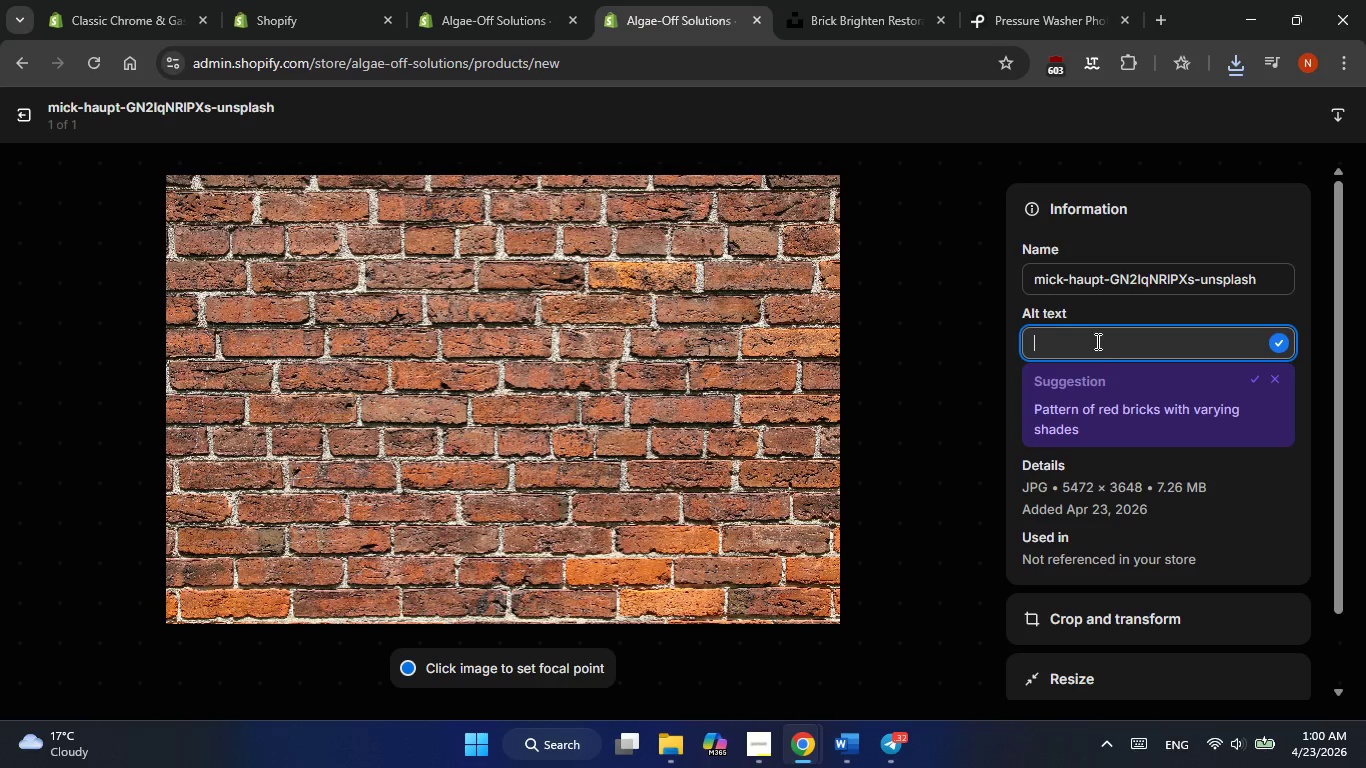 
right_click([1096, 341])
 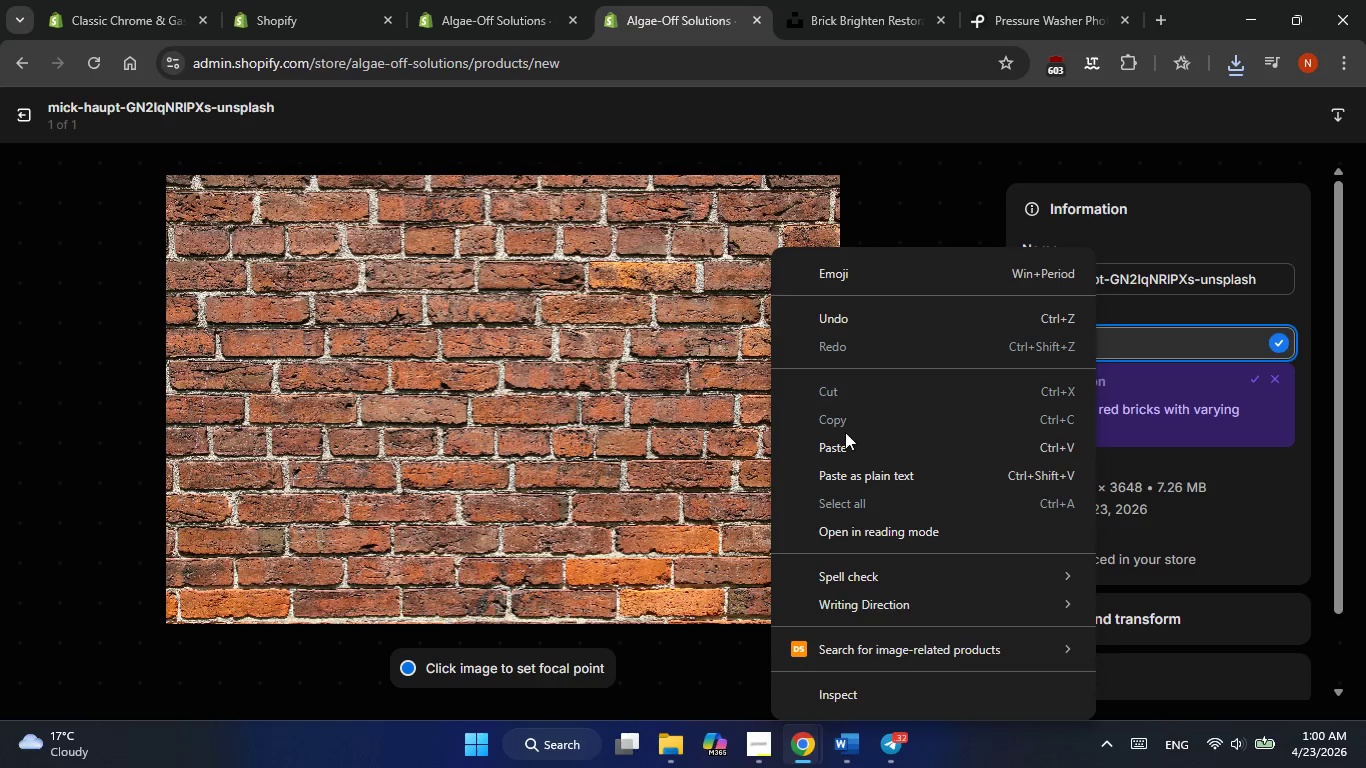 
left_click([839, 443])
 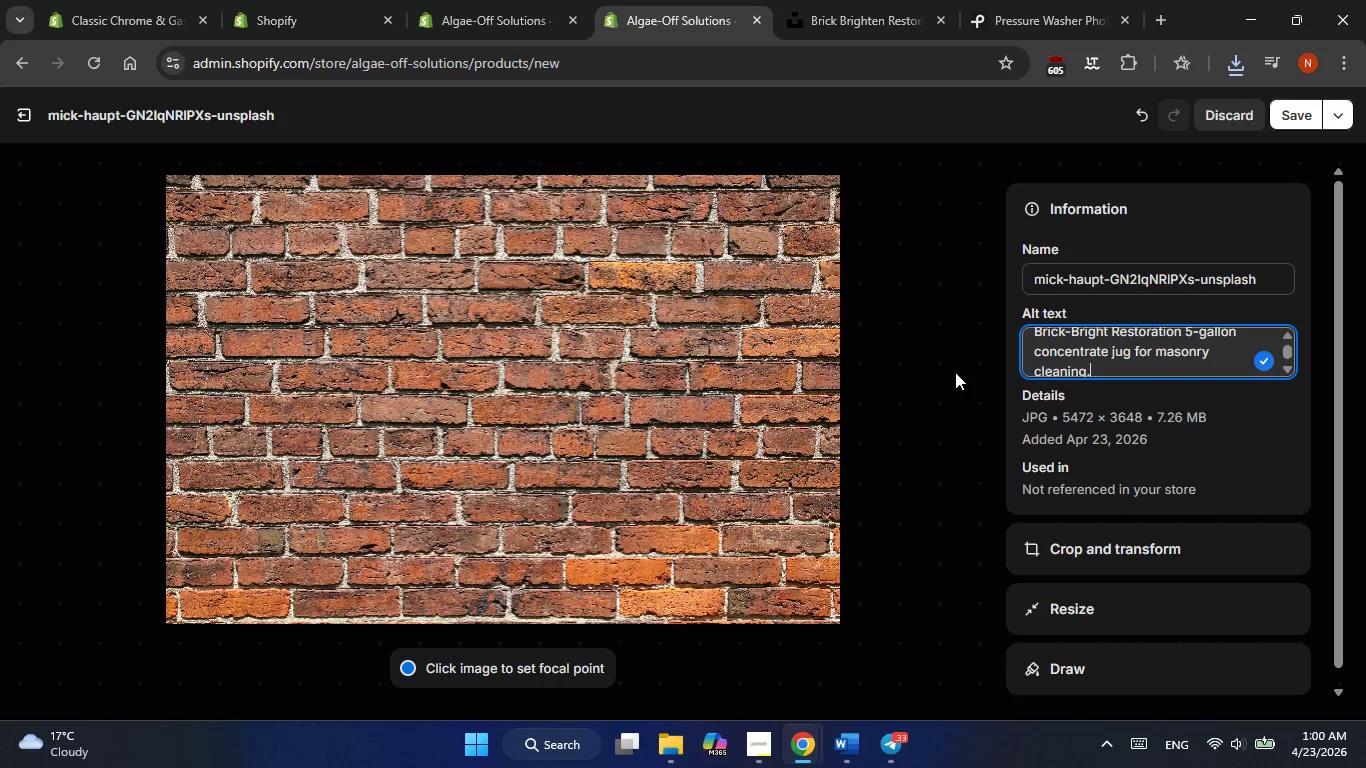 
left_click([1282, 114])
 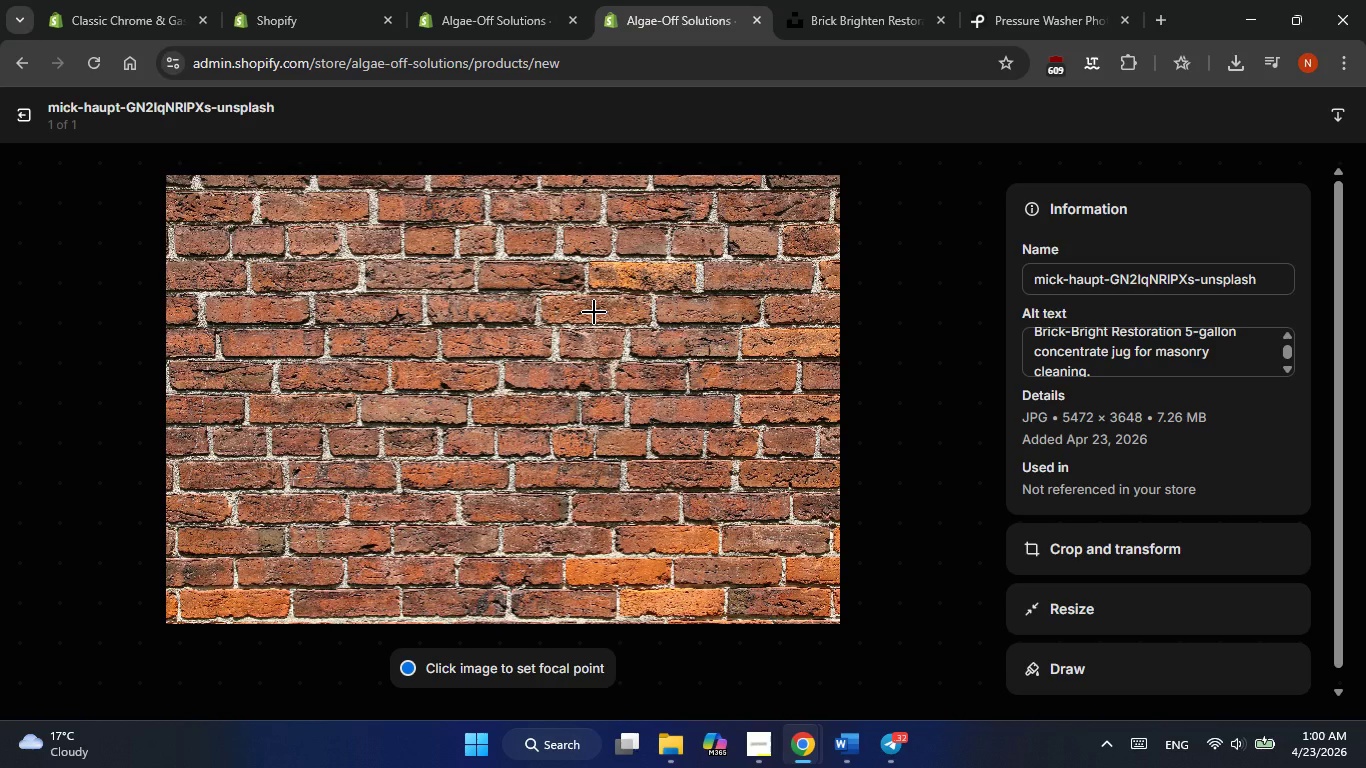 
wait(32.06)
 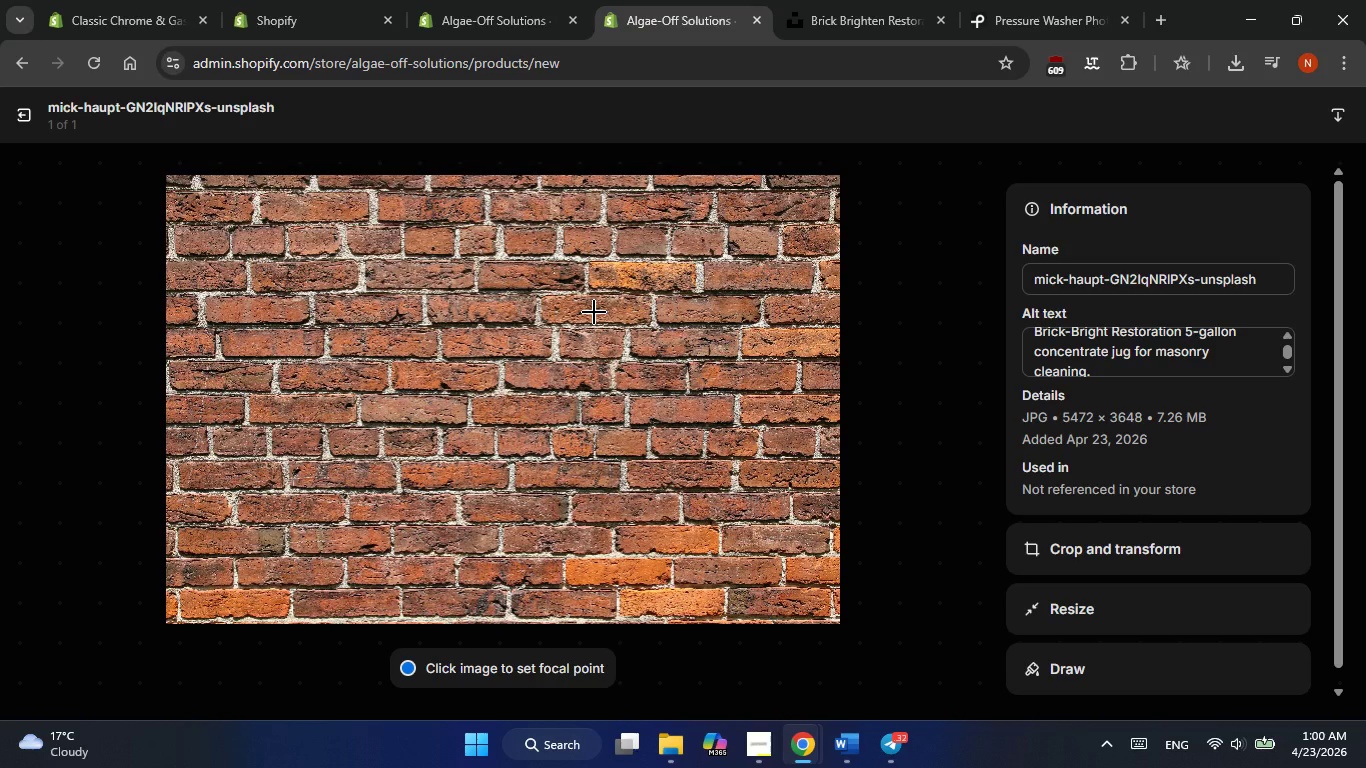 
scroll: coordinate [1178, 426], scroll_direction: up, amount: 5.0
 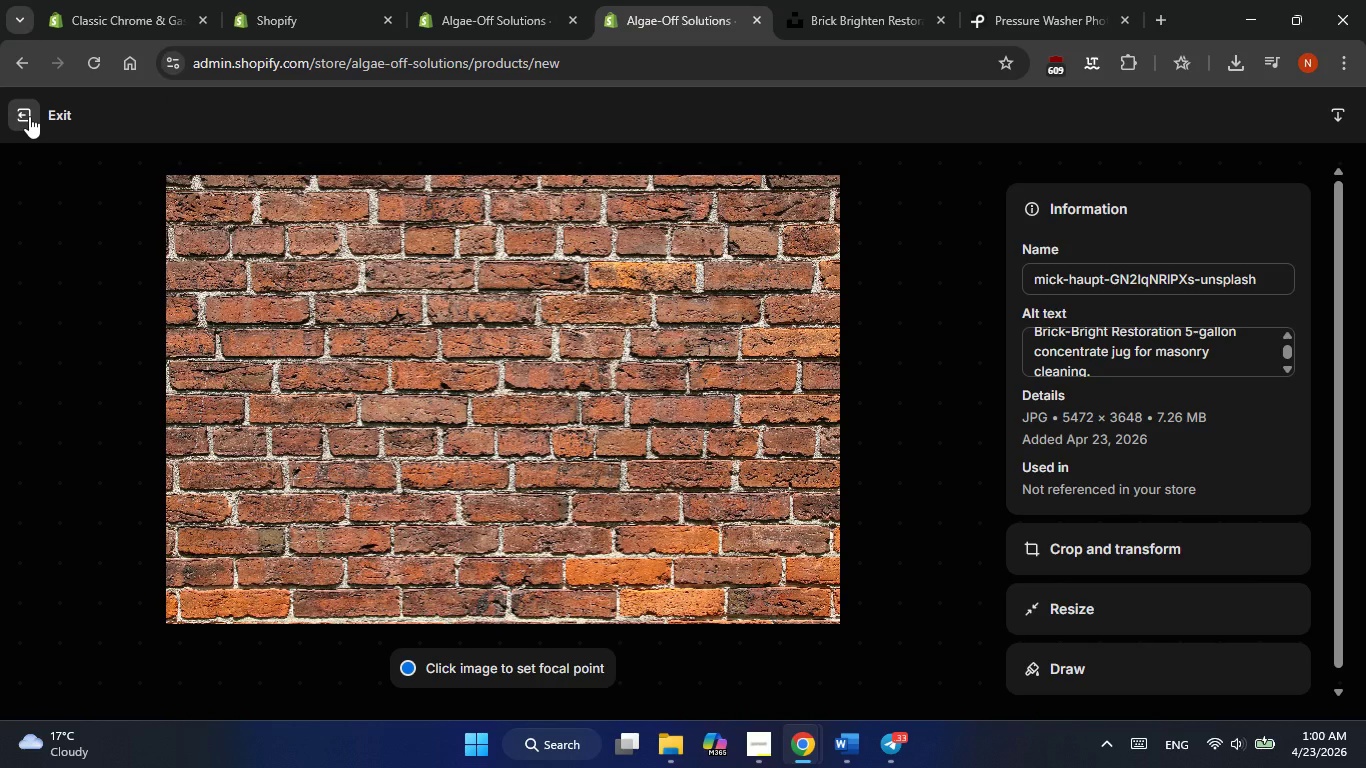 
left_click([29, 116])
 